 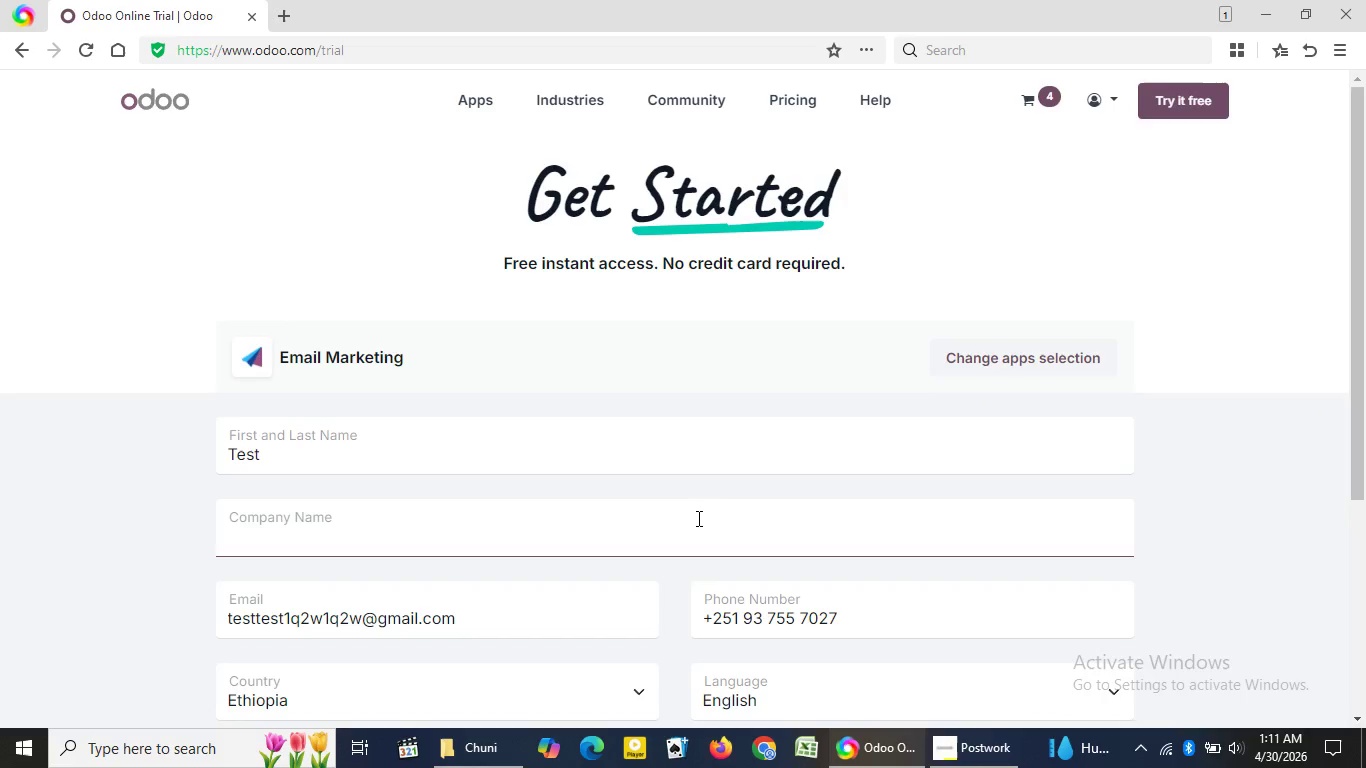 
key(Control+V)
 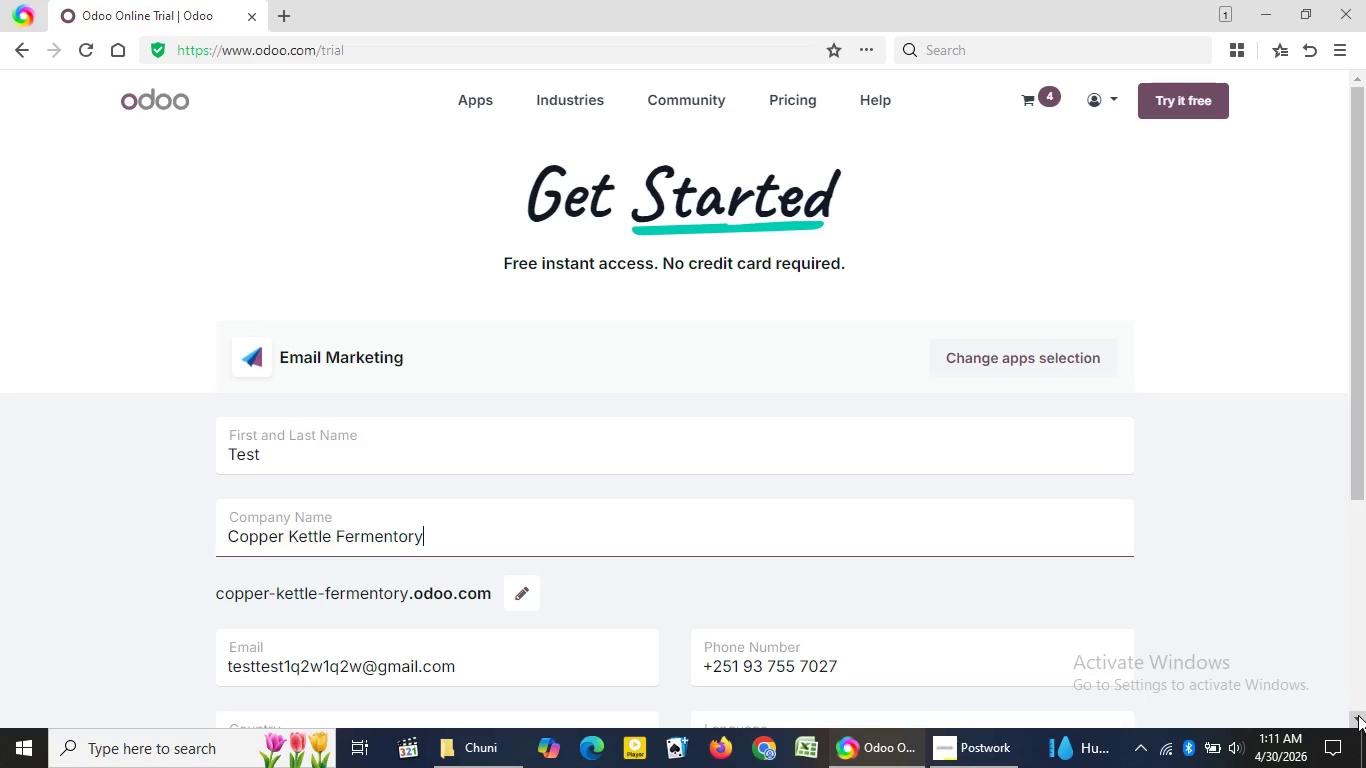 
wait(5.05)
 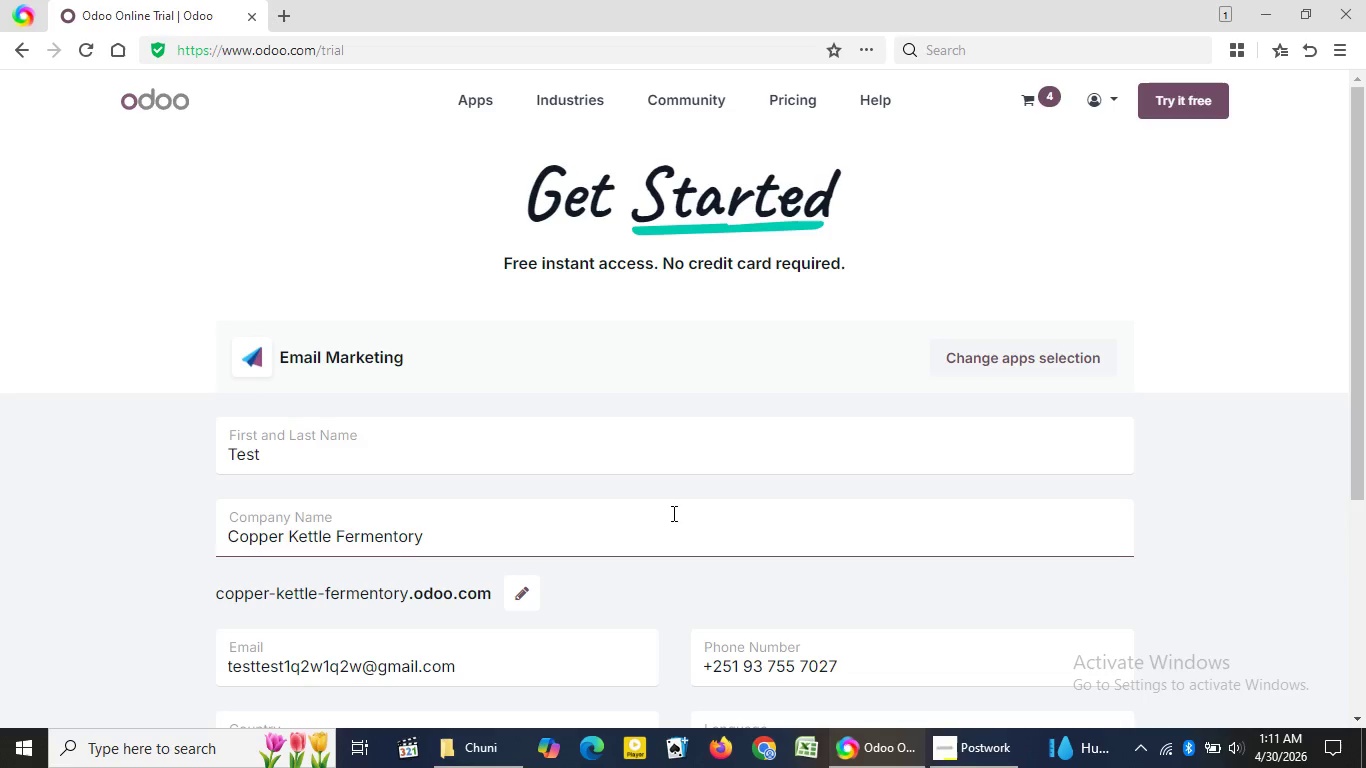 
double_click([1358, 716])
 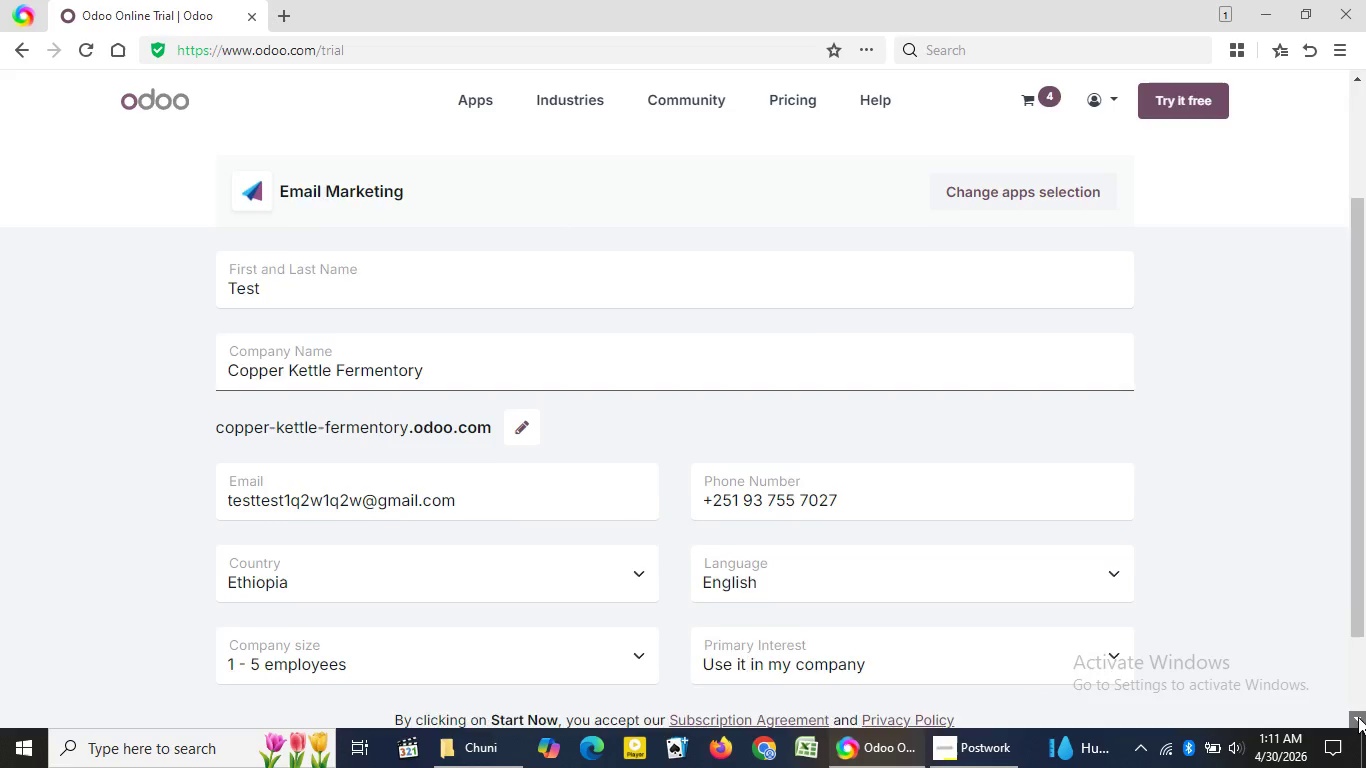 
triple_click([1358, 717])
 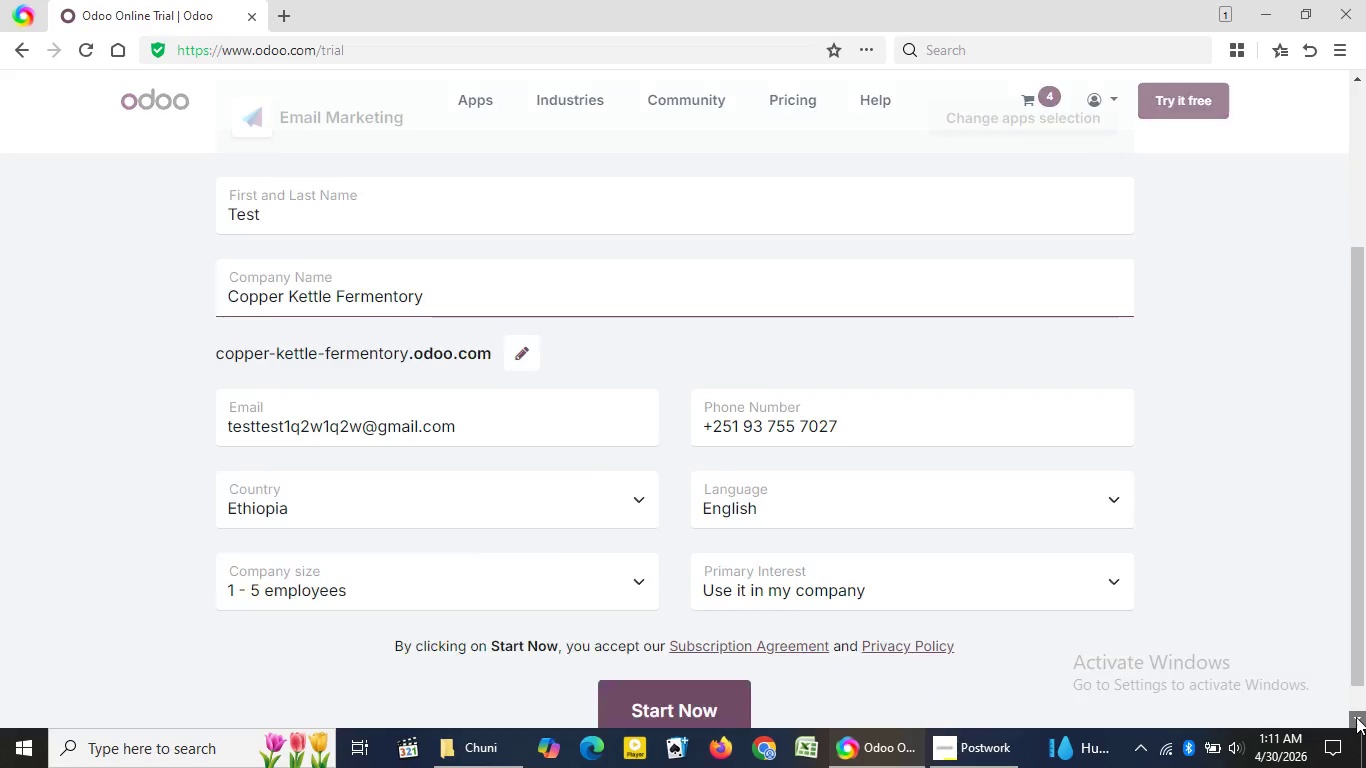 
triple_click([1358, 717])
 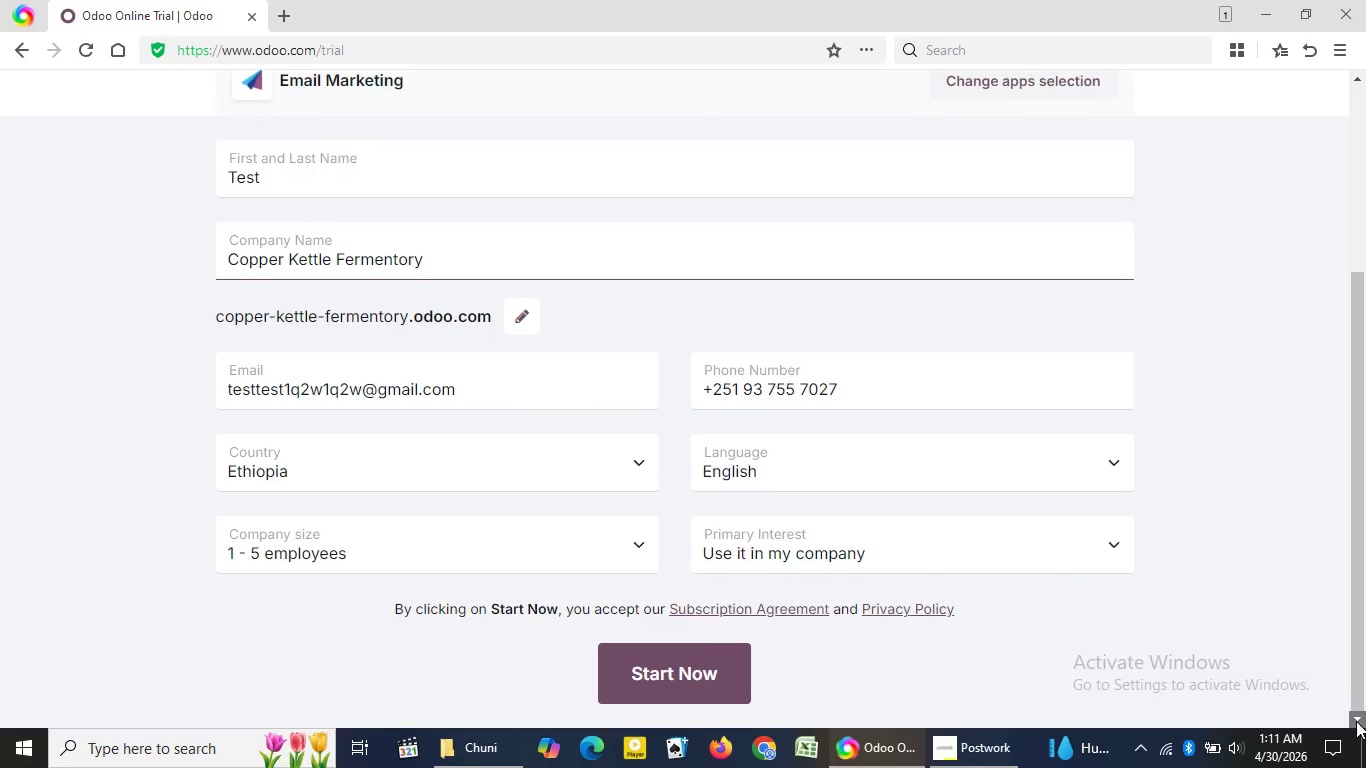 
triple_click([1356, 717])
 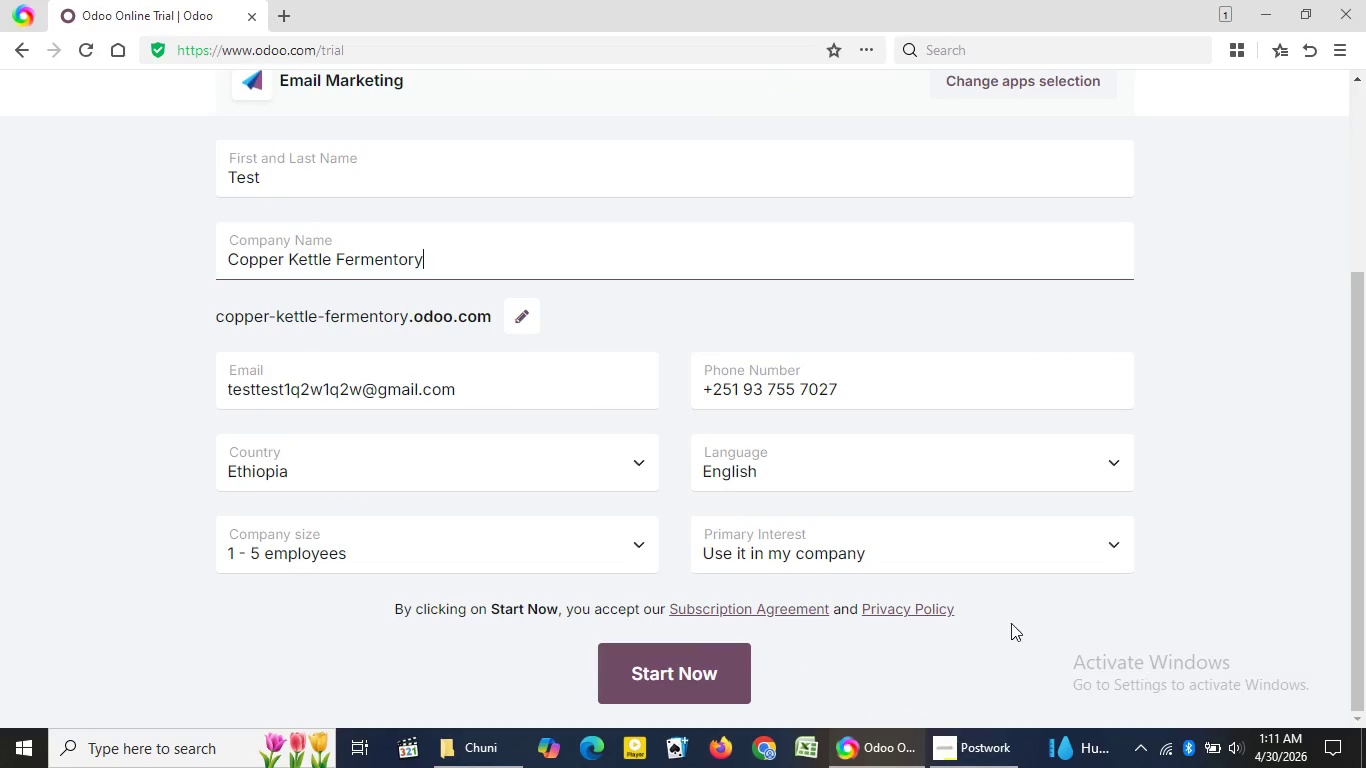 
triple_click([1356, 717])
 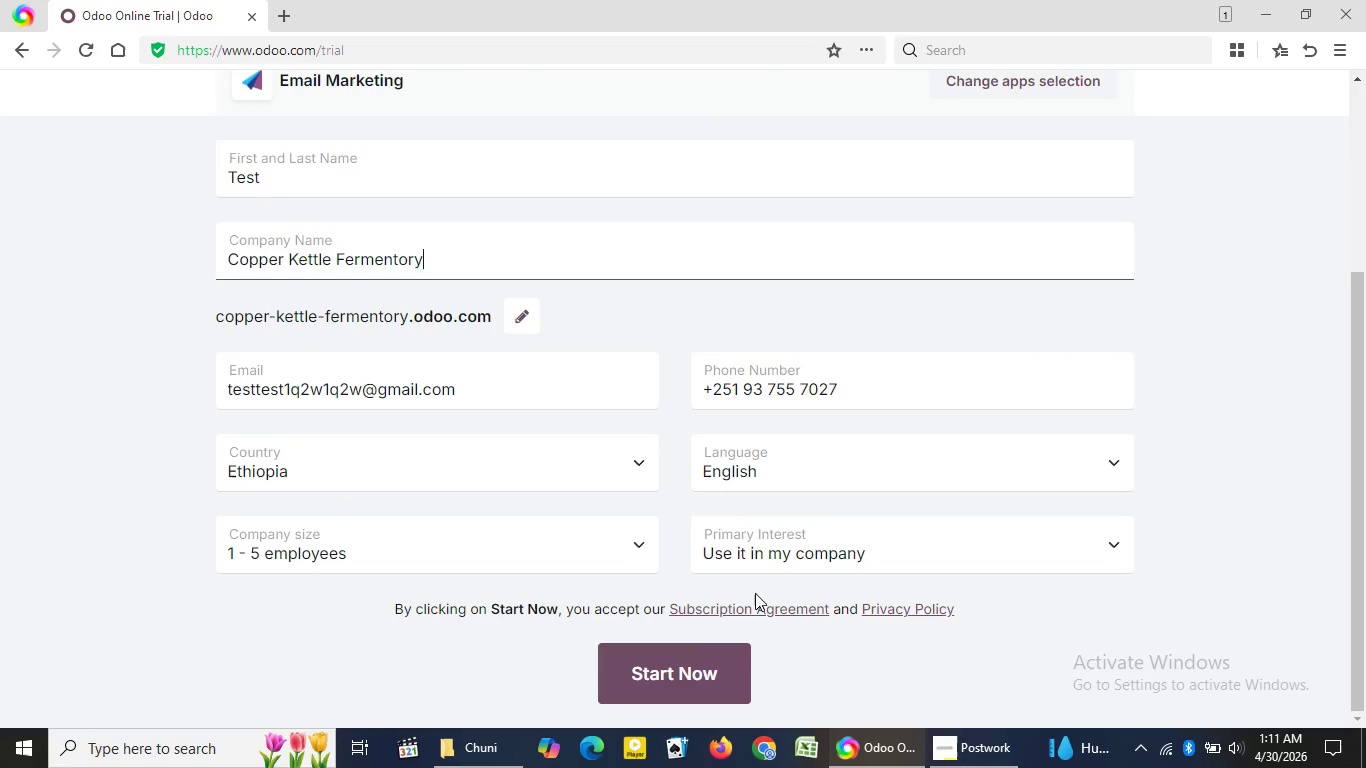 
triple_click([1356, 717])
 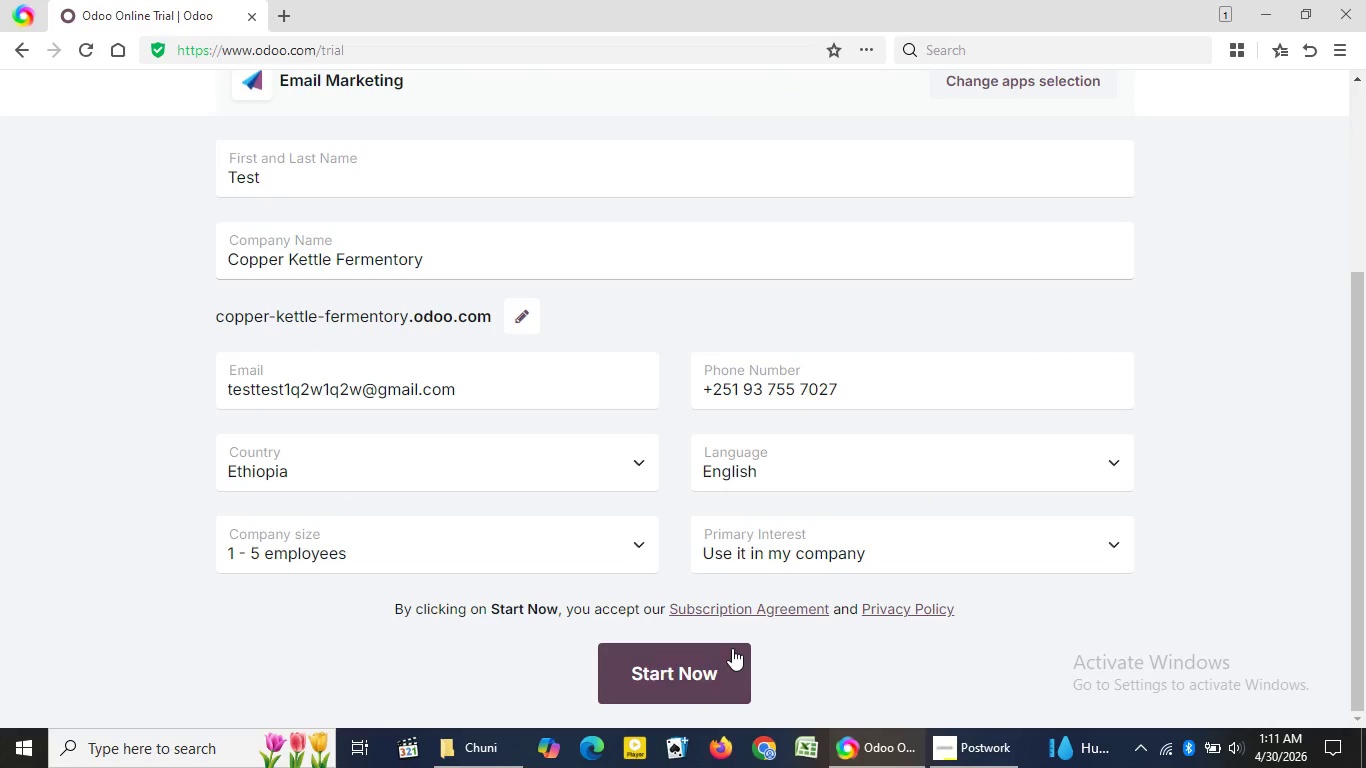 
left_click([732, 648])
 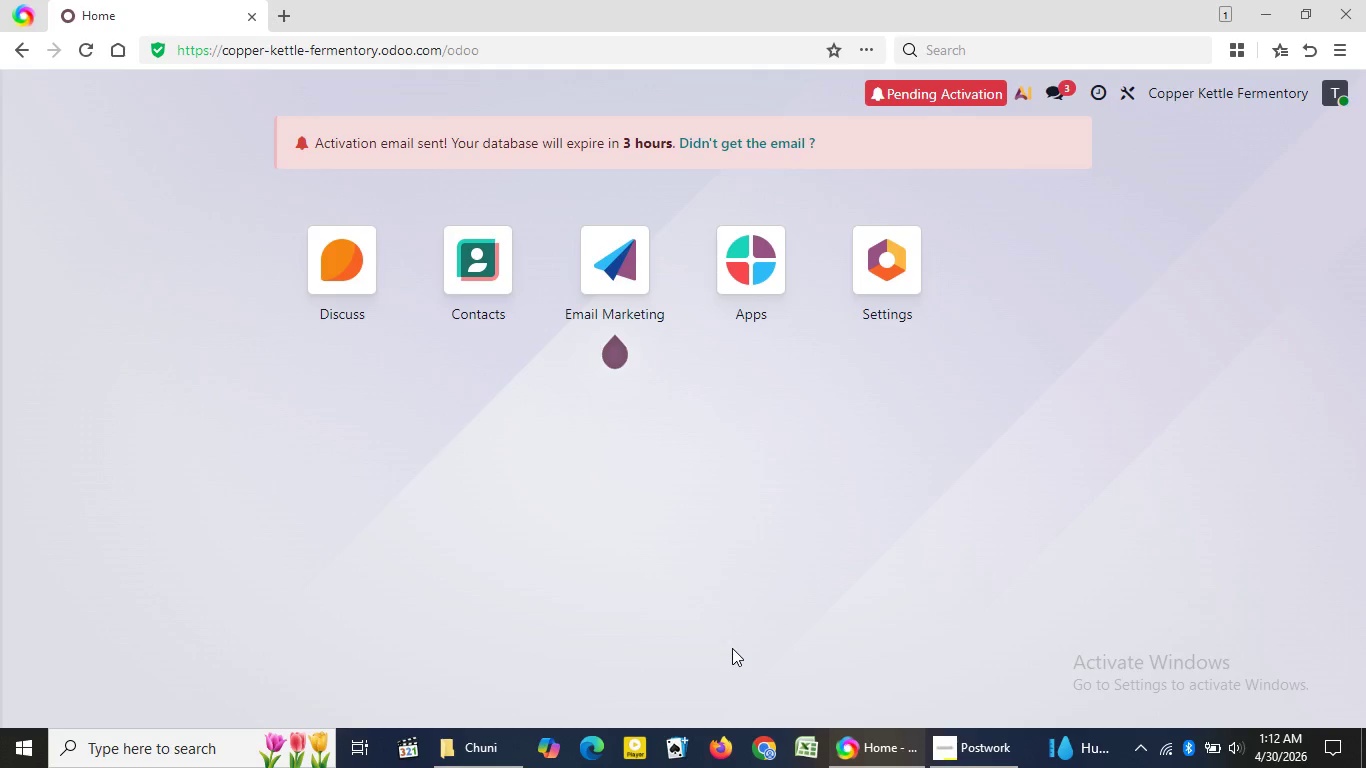 
wait(40.12)
 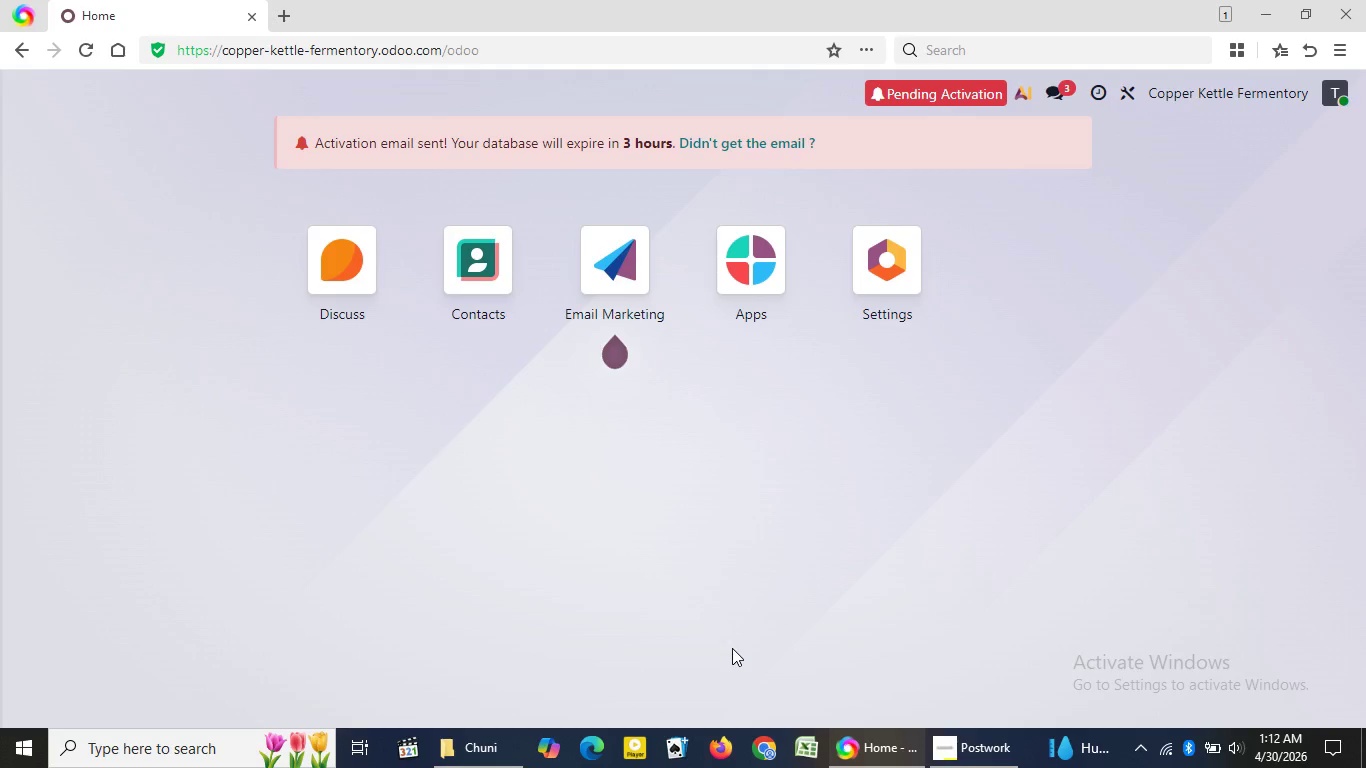 
left_click([289, 17])
 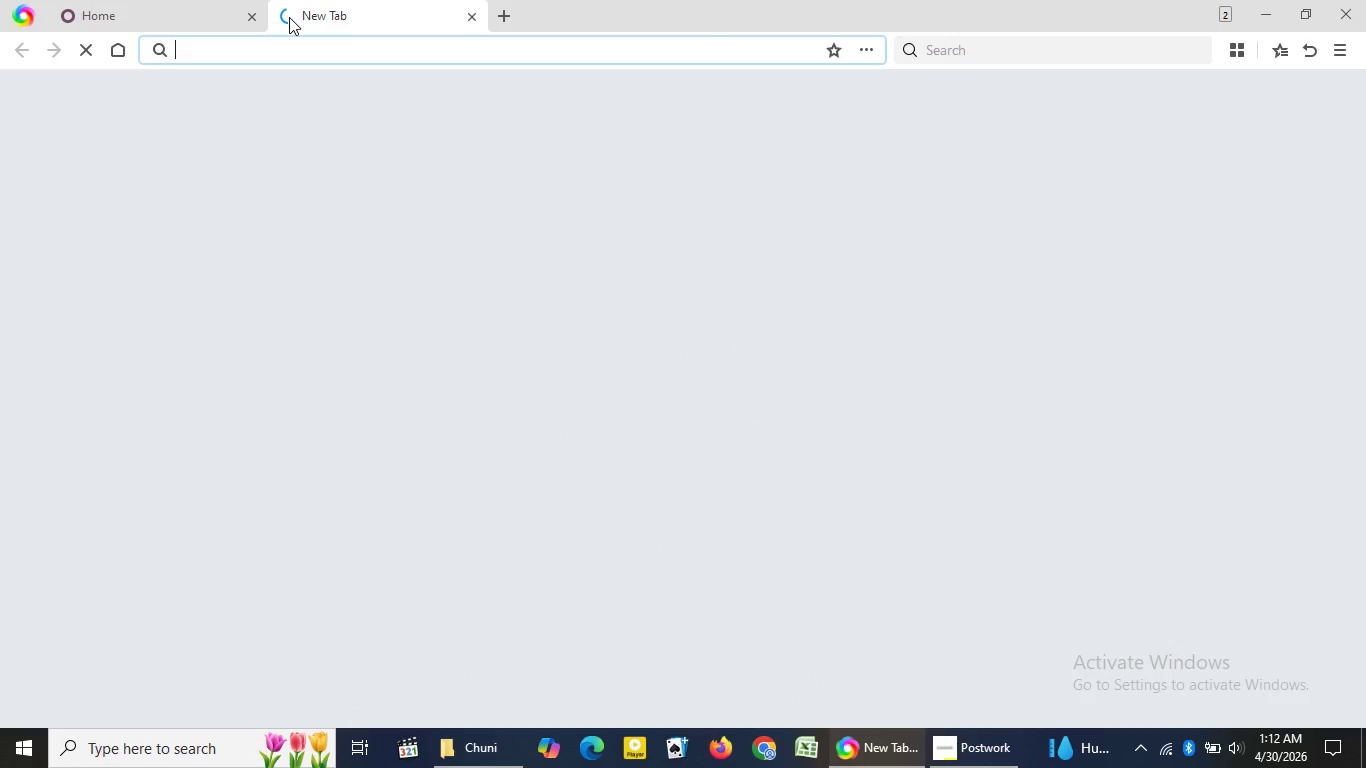 
type(gm)
 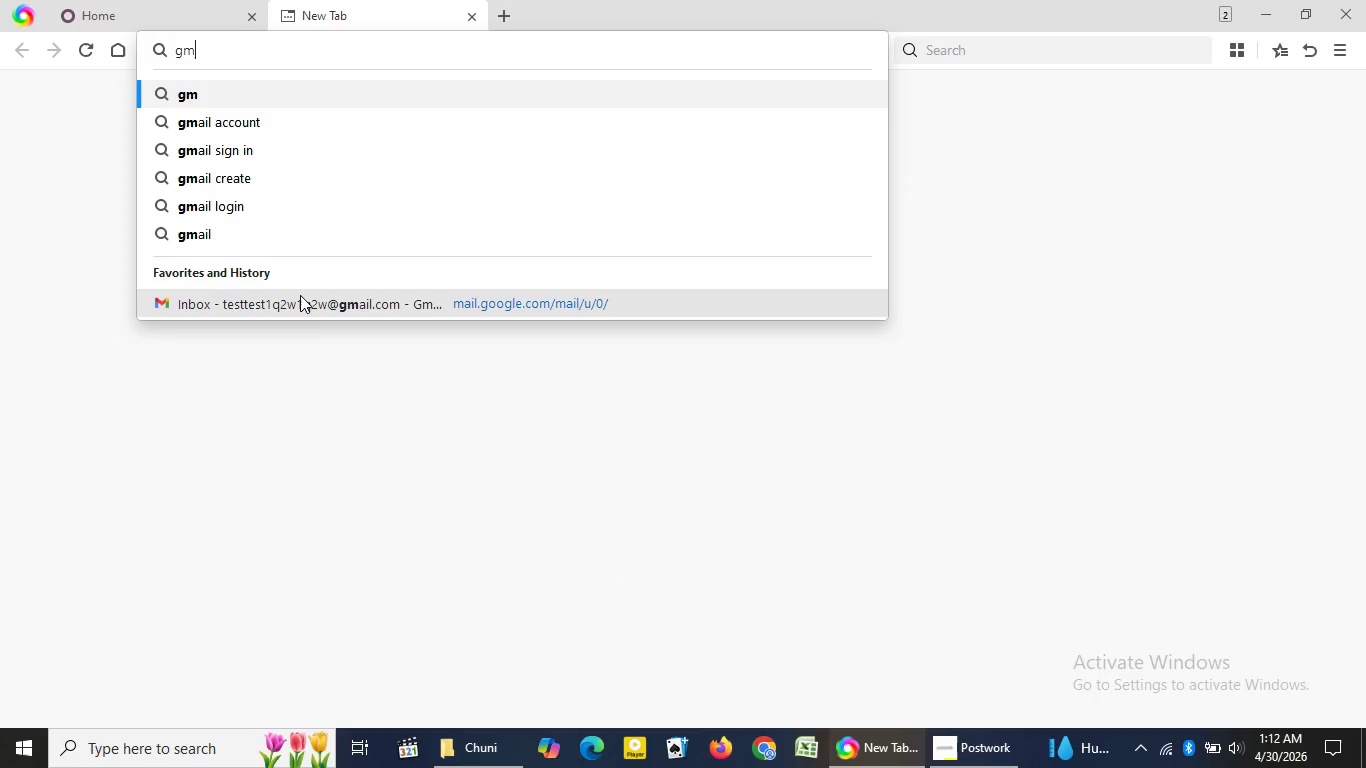 
left_click([300, 295])
 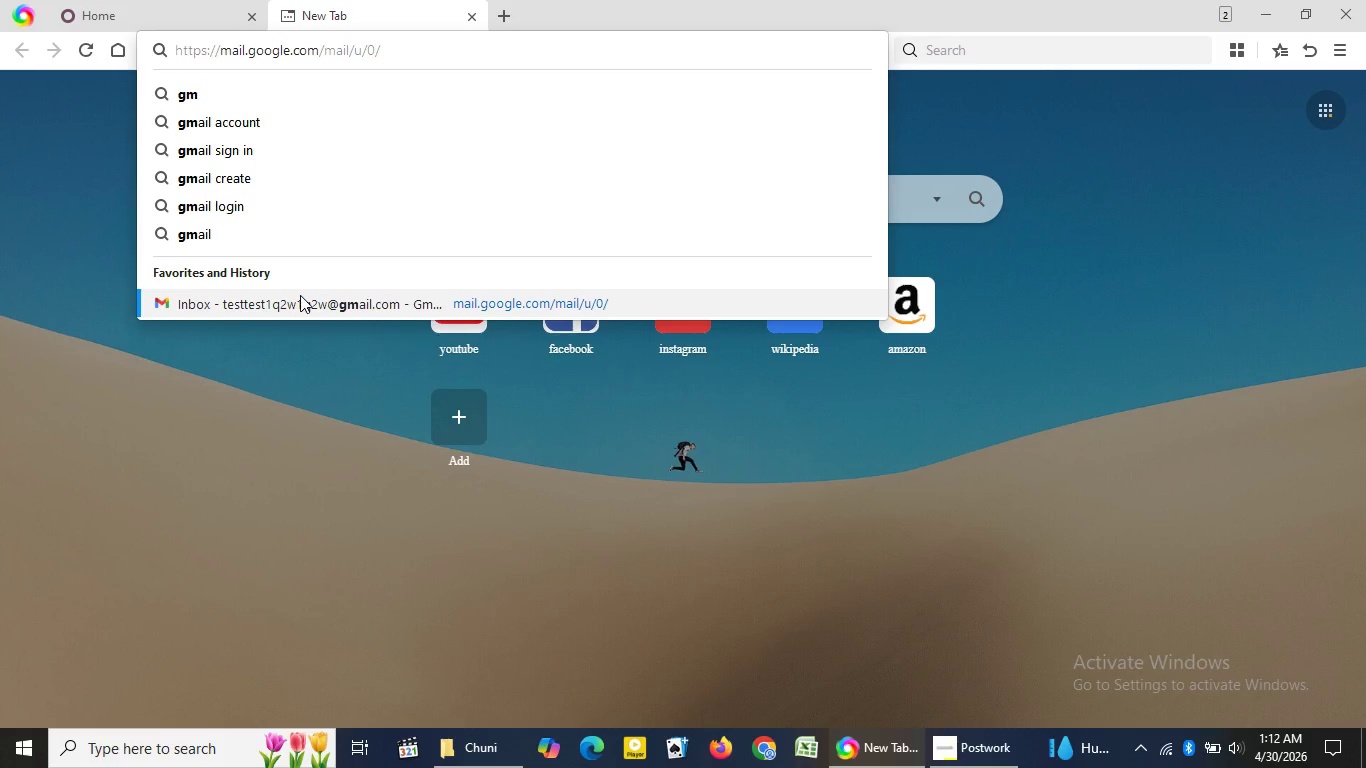 
wait(18.92)
 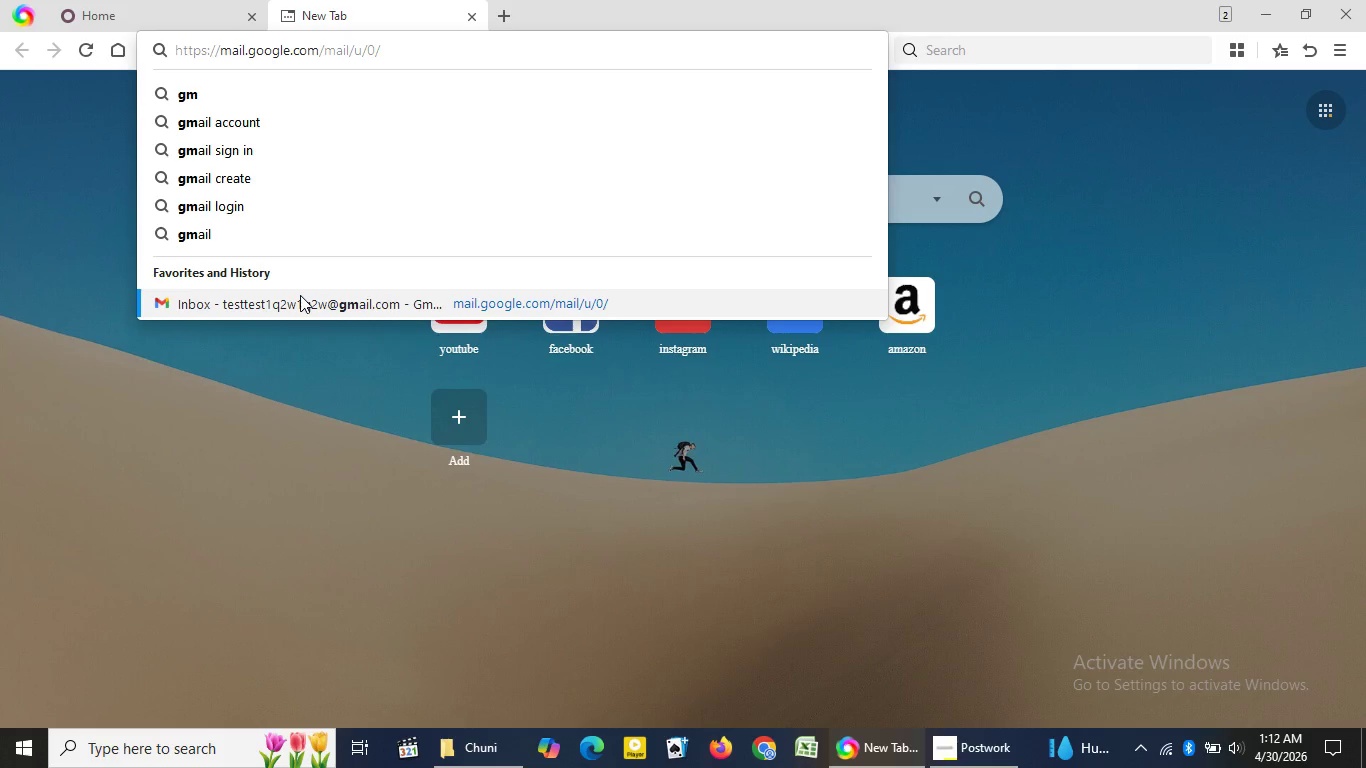 
left_click([313, 308])
 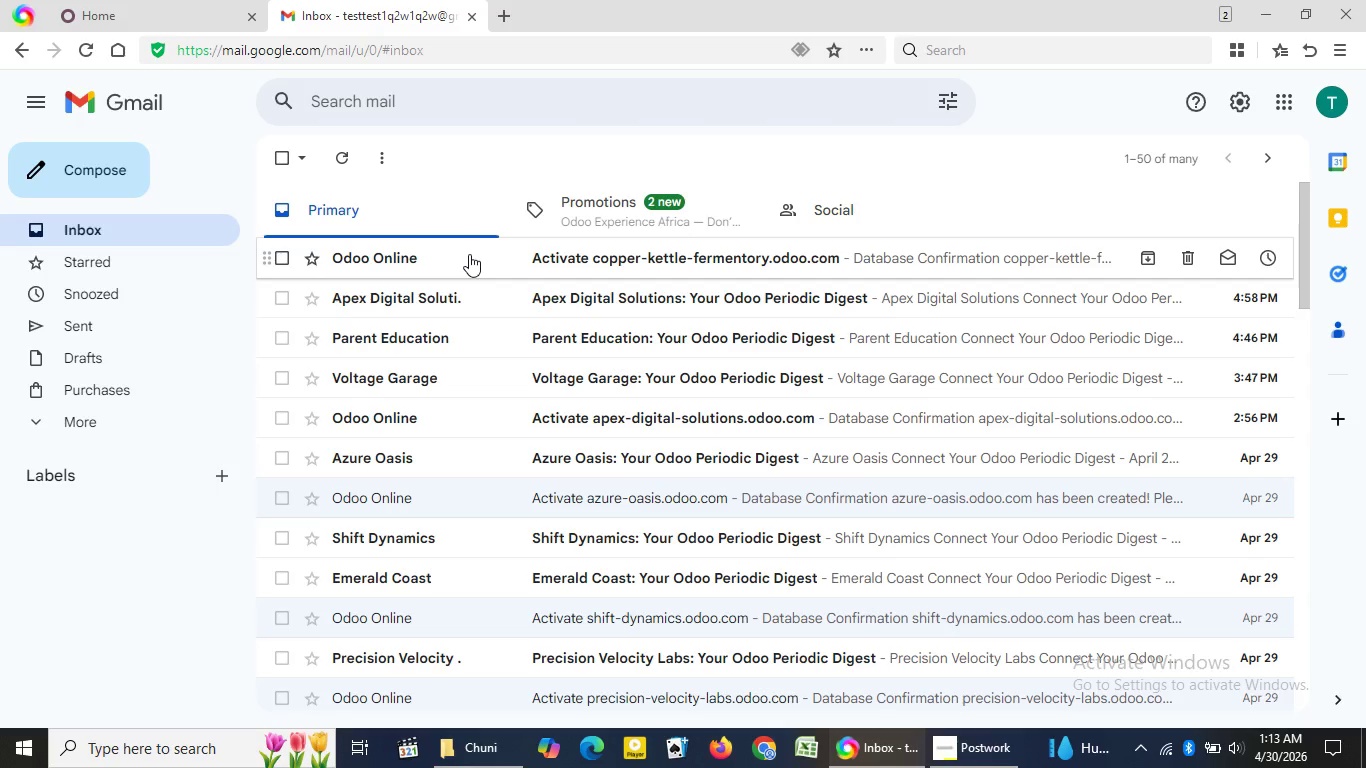 
wait(63.2)
 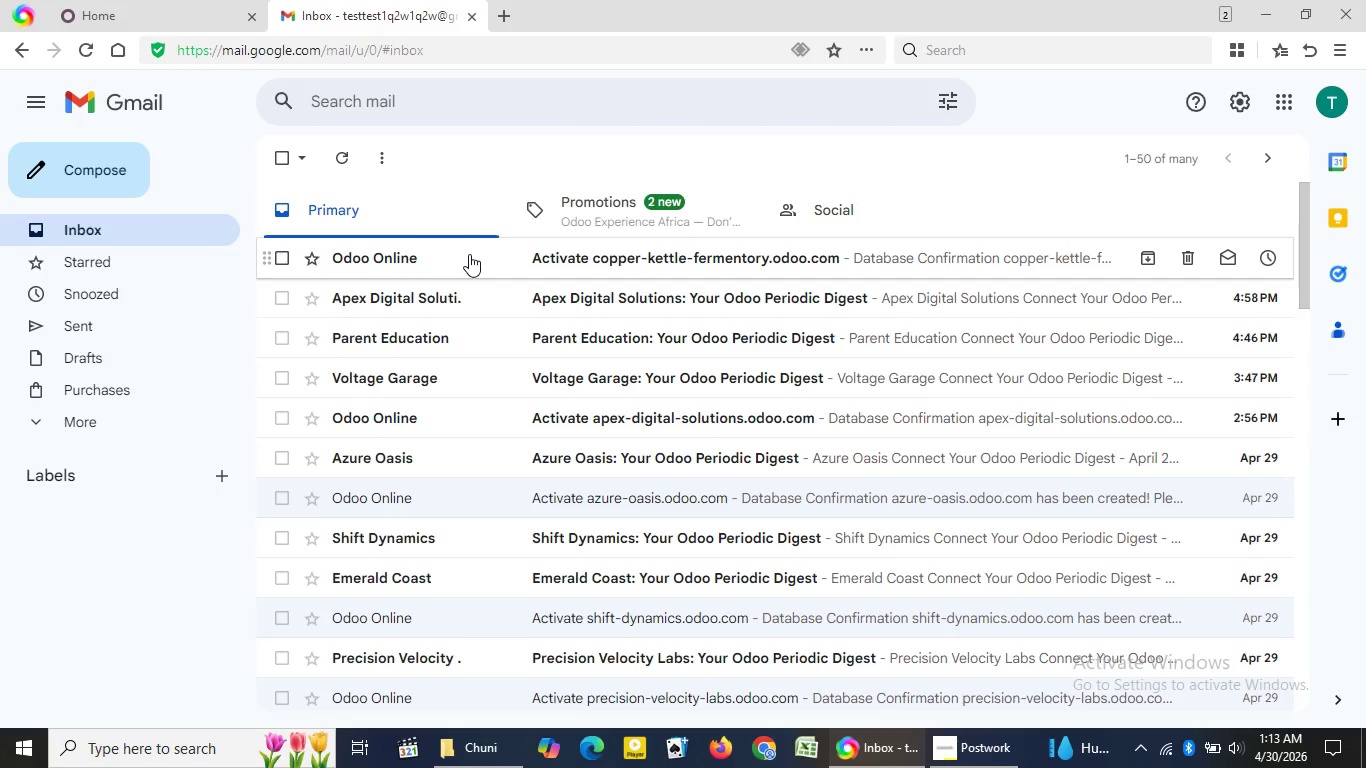 
left_click([526, 251])
 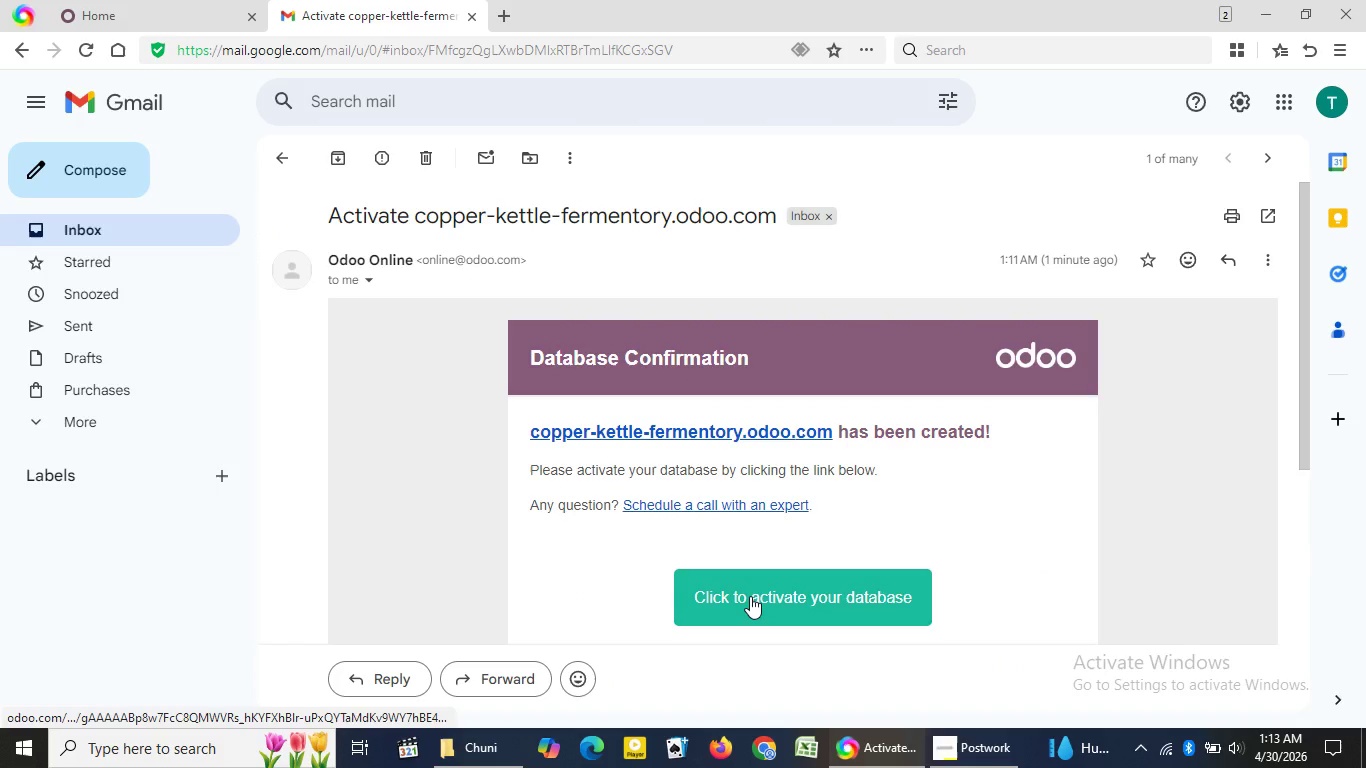 
left_click([750, 596])
 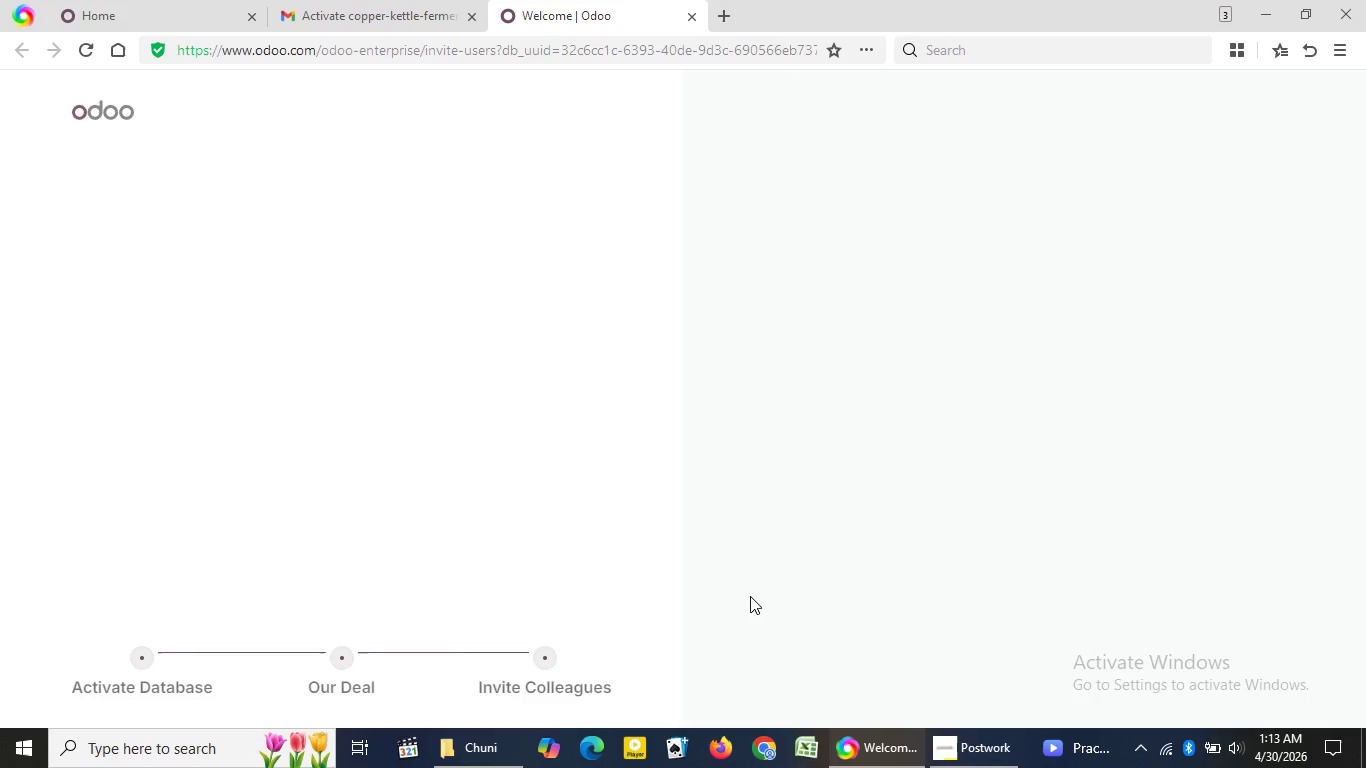 
wait(13.94)
 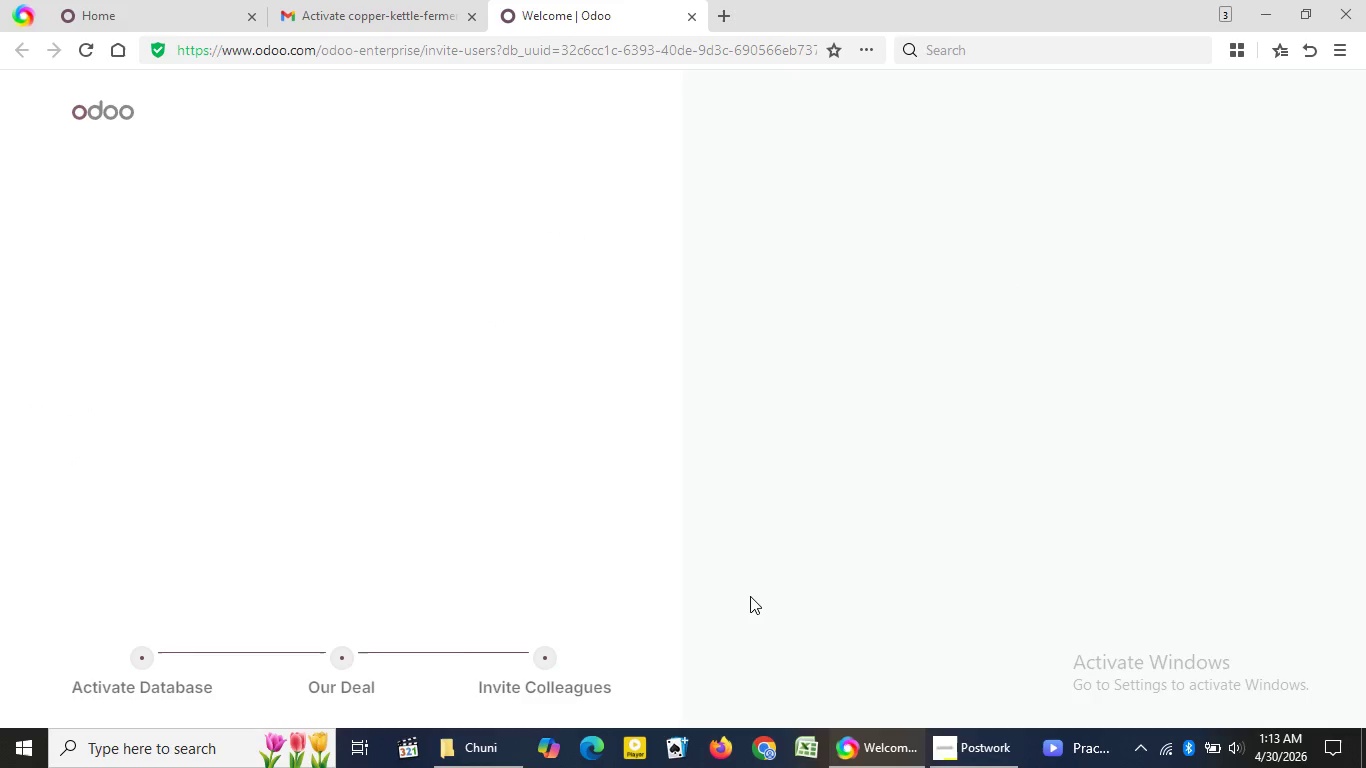 
left_click([439, 479])
 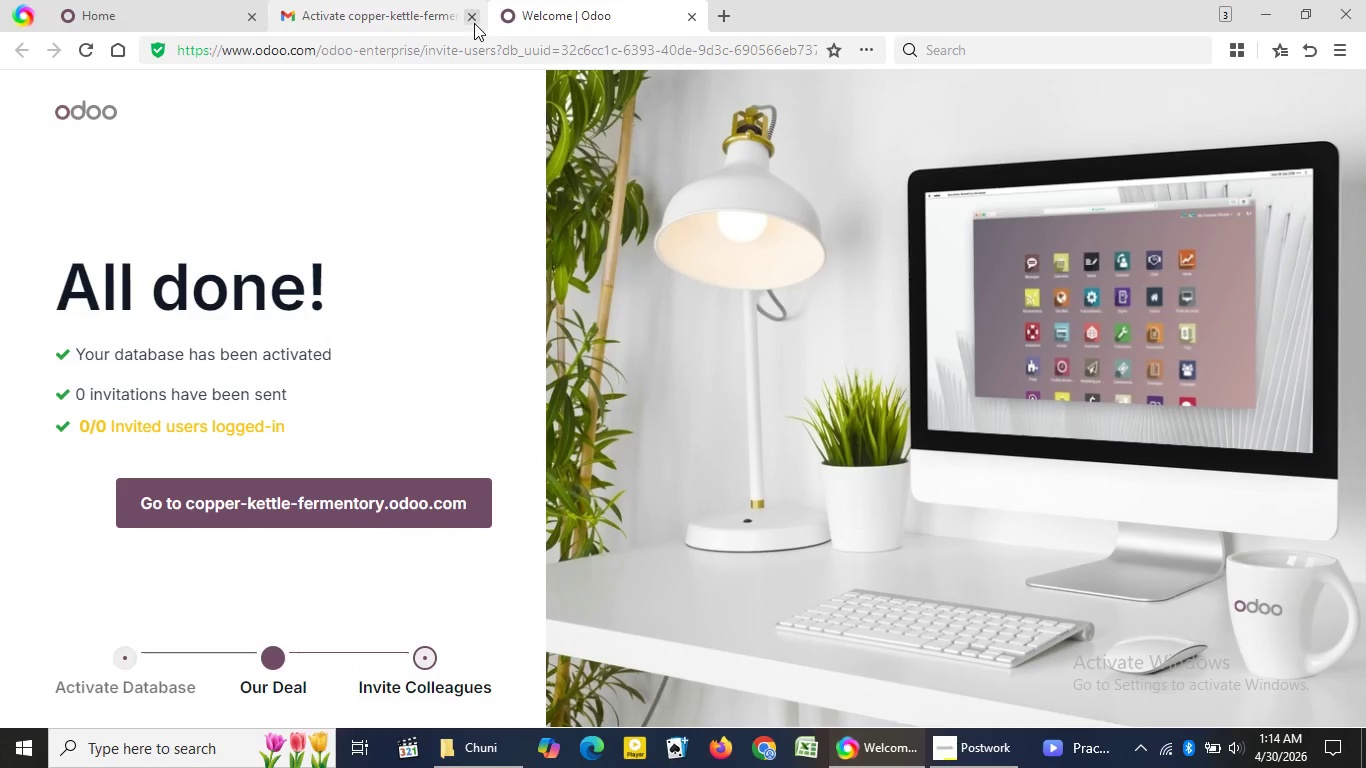 
wait(5.24)
 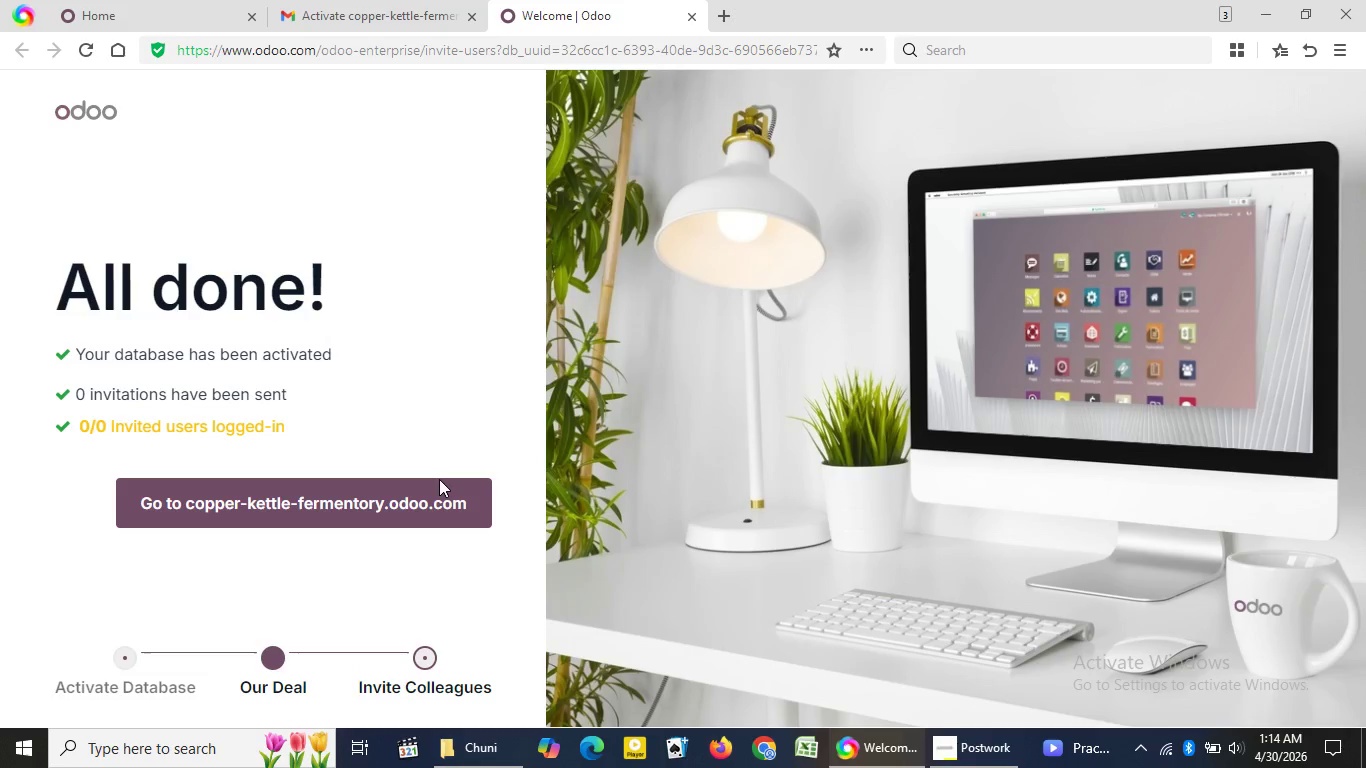 
left_click([474, 21])
 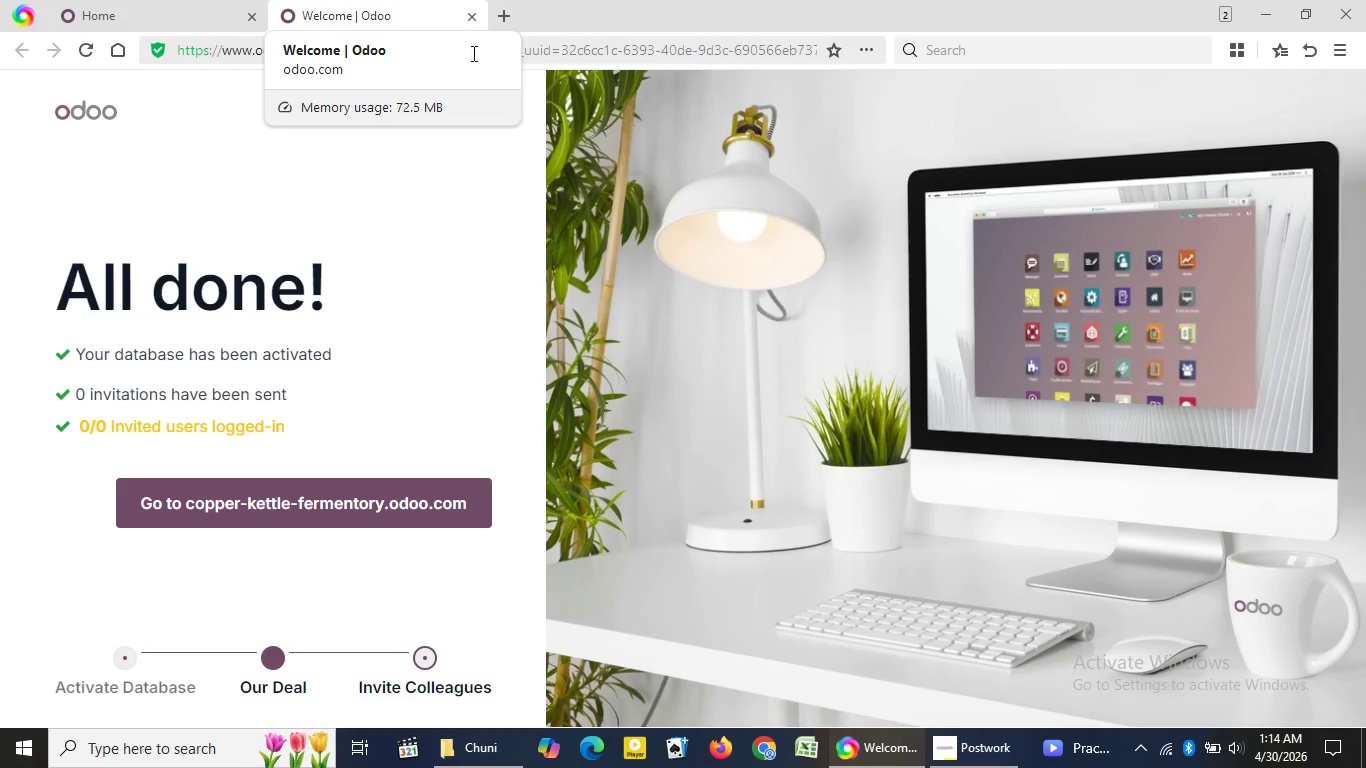 
mouse_move([468, 26])
 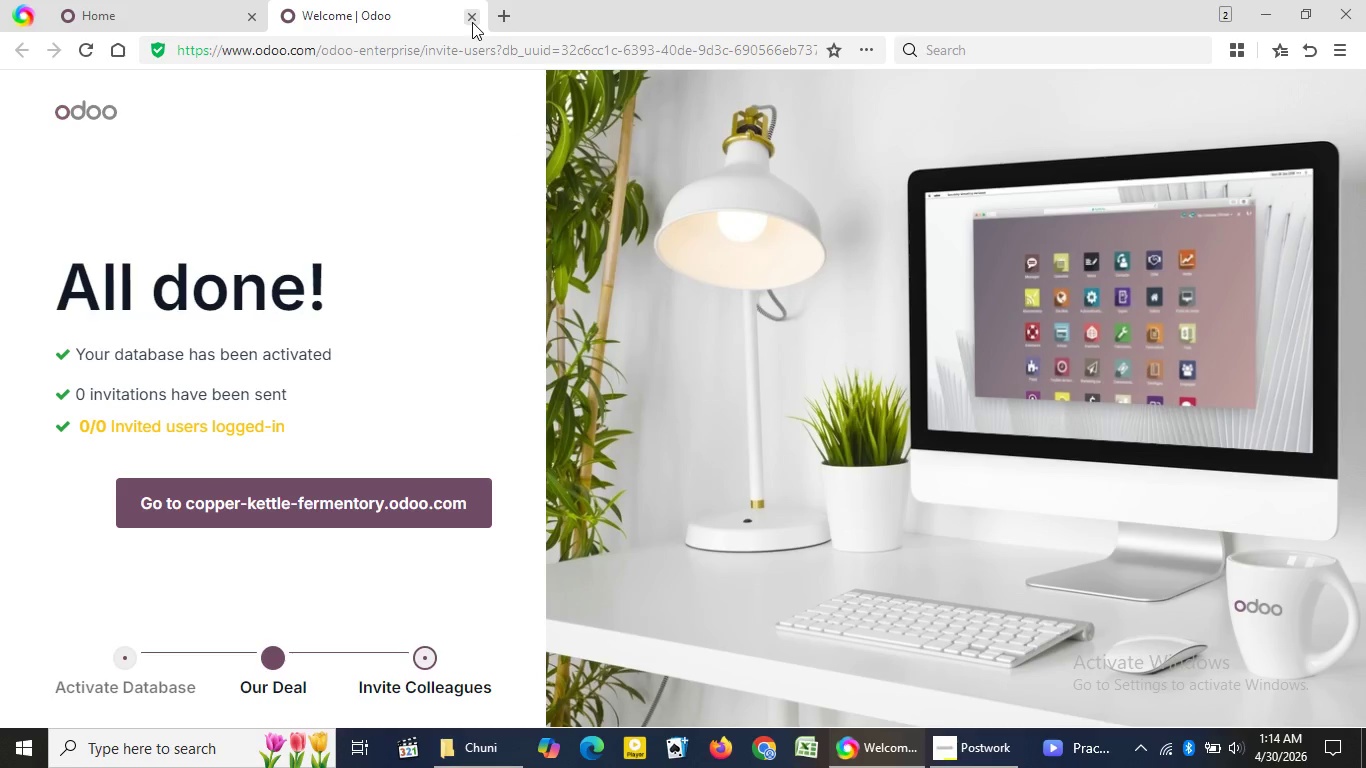 
left_click([472, 22])
 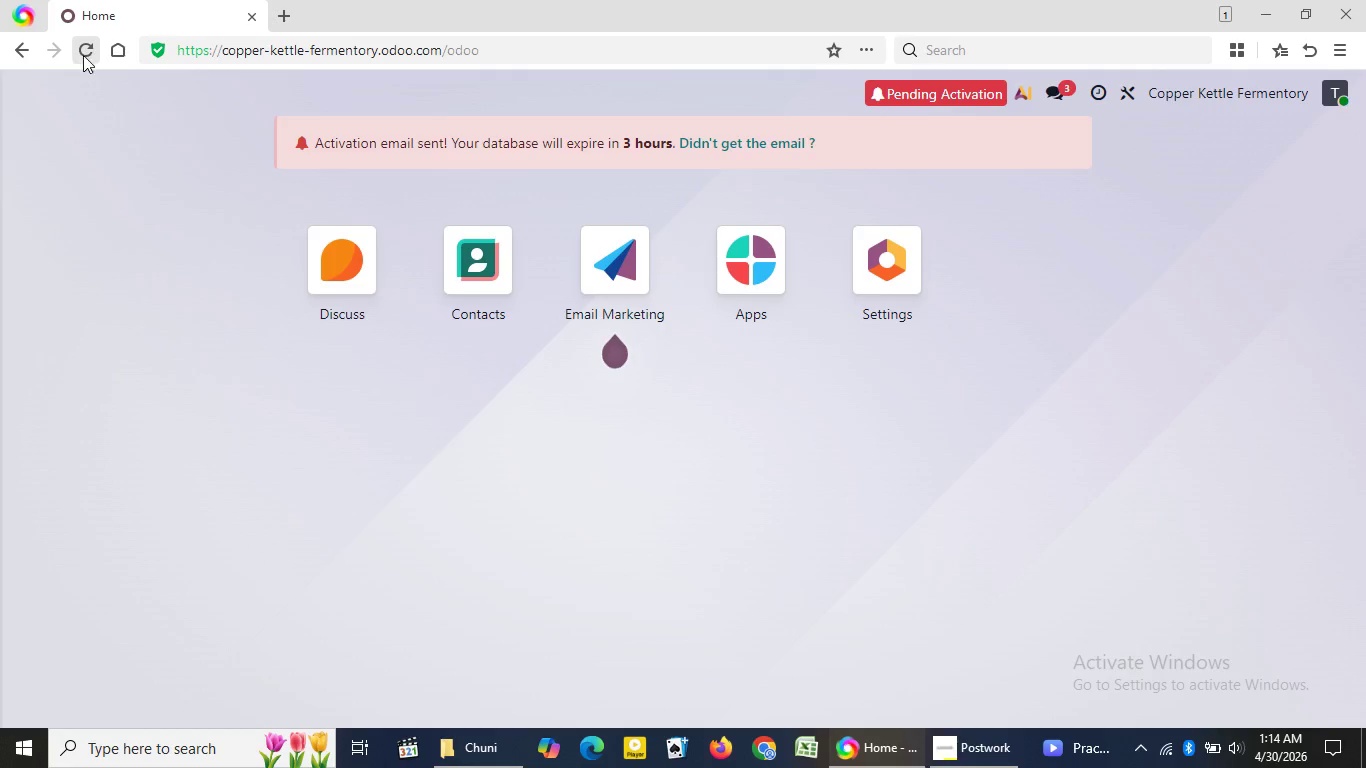 
wait(5.39)
 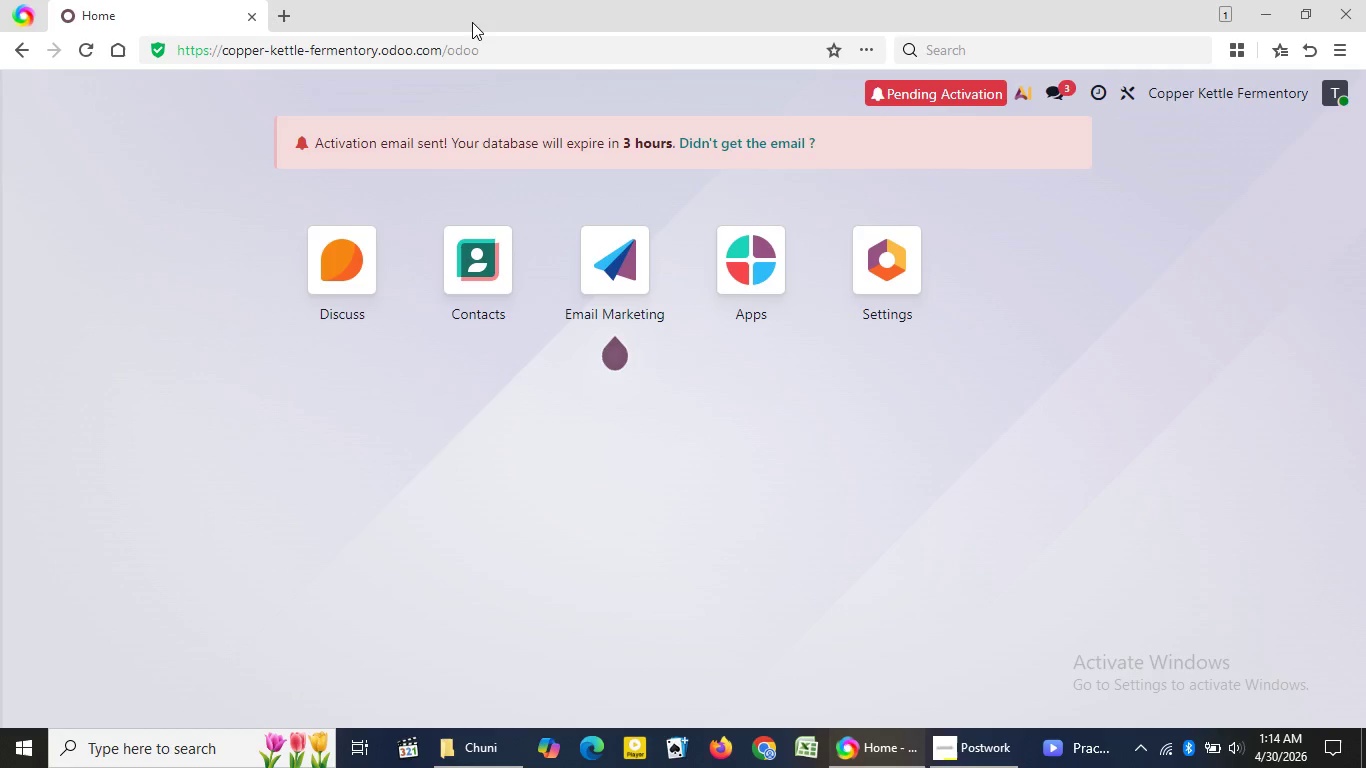 
left_click([88, 54])
 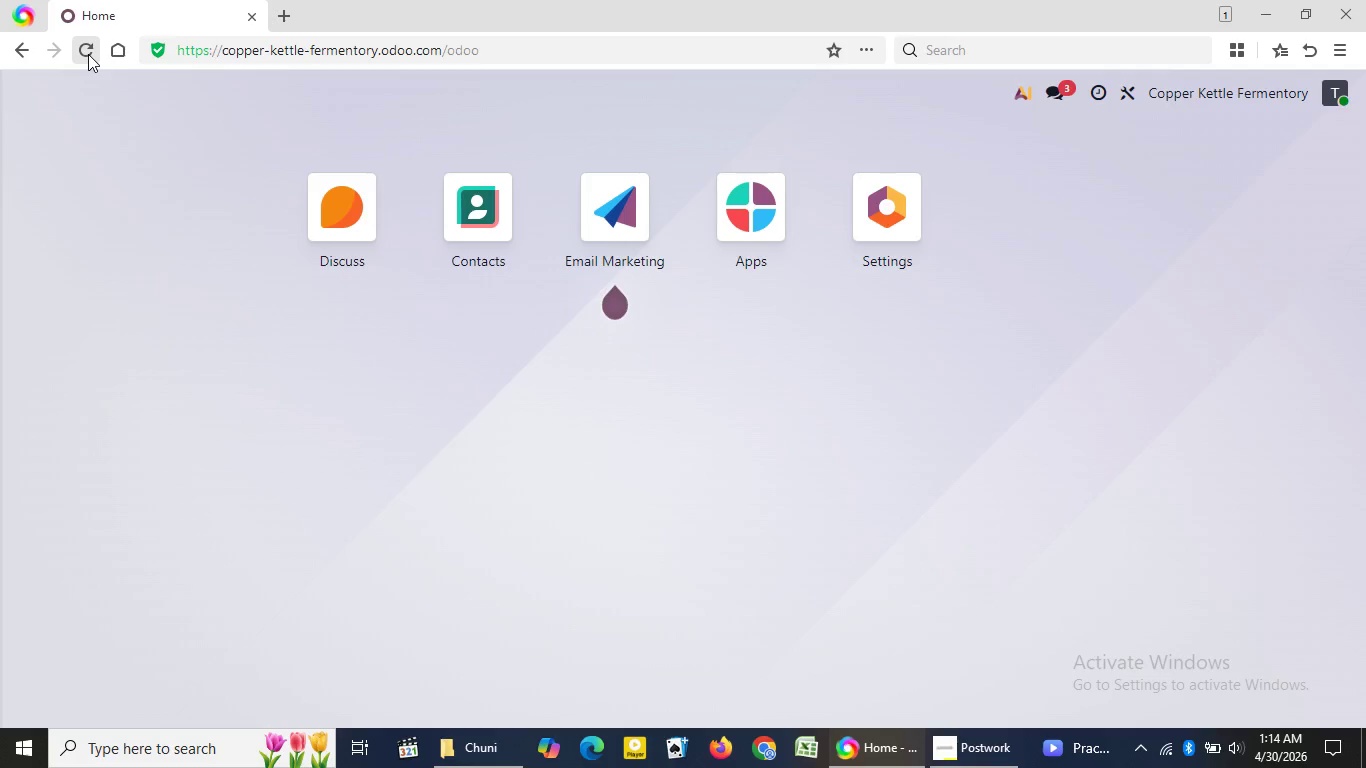 
wait(25.44)
 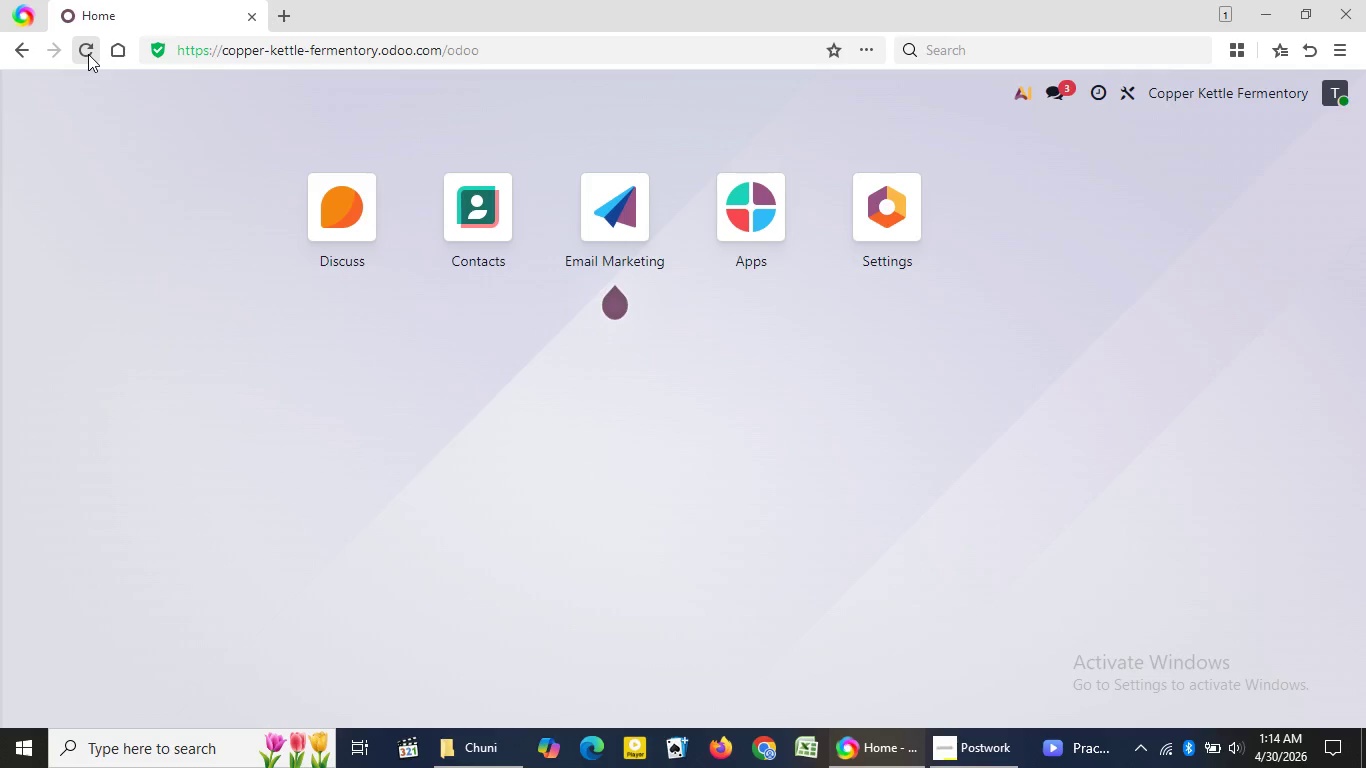 
left_click([612, 225])
 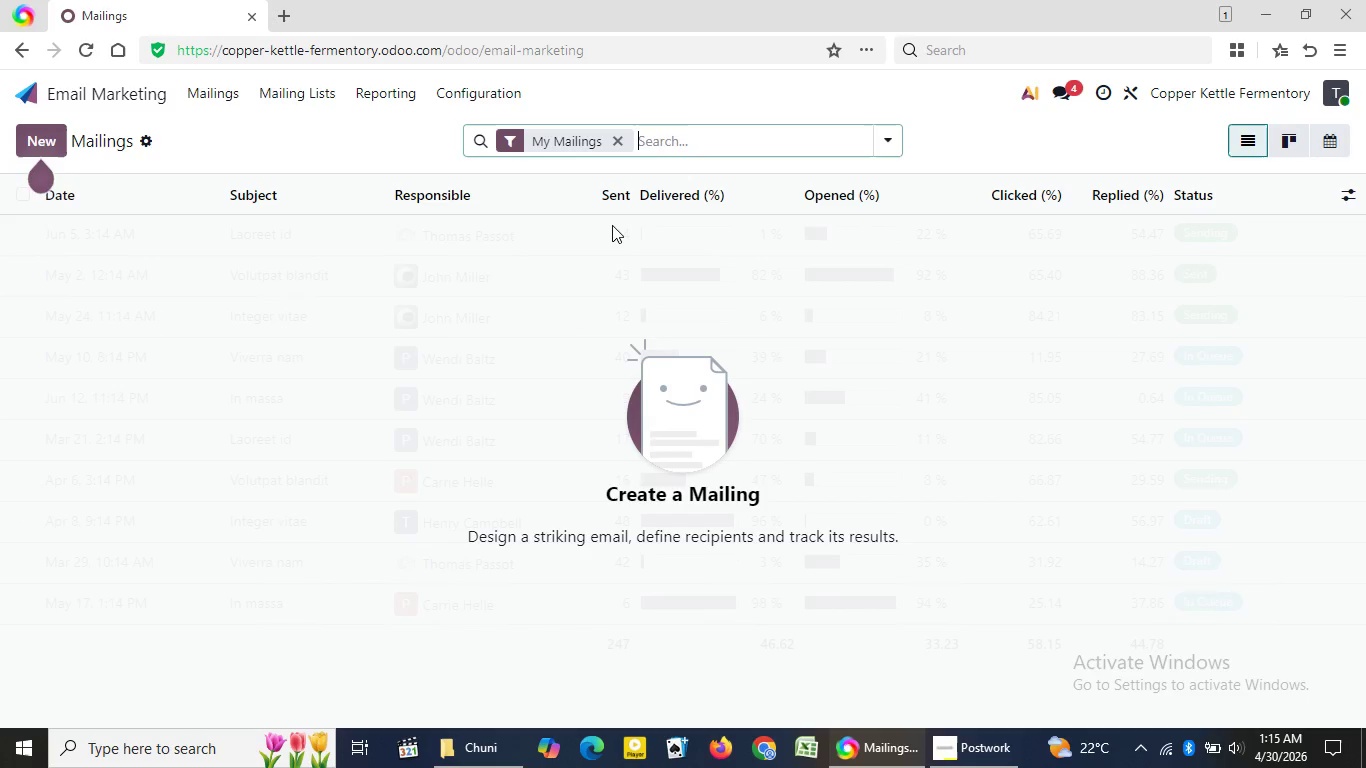 
wait(37.94)
 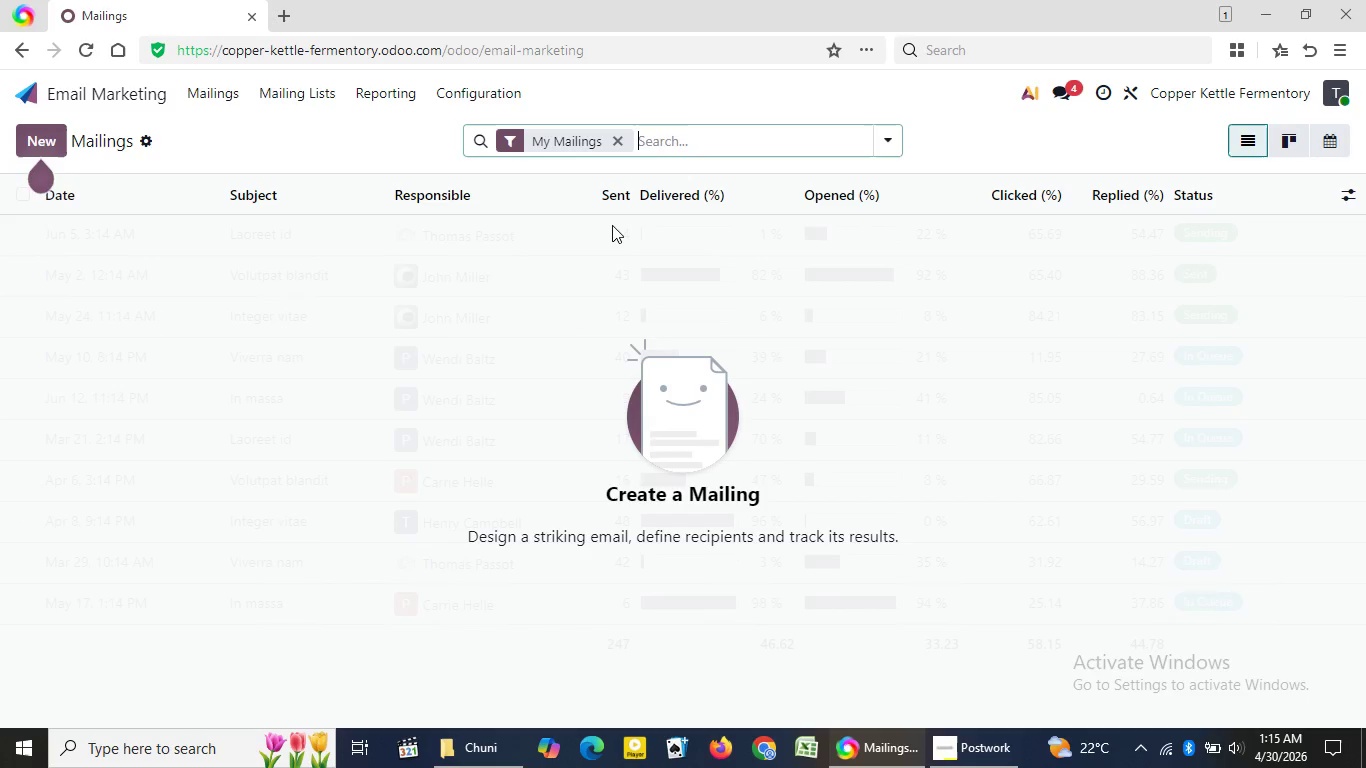 
left_click([35, 147])
 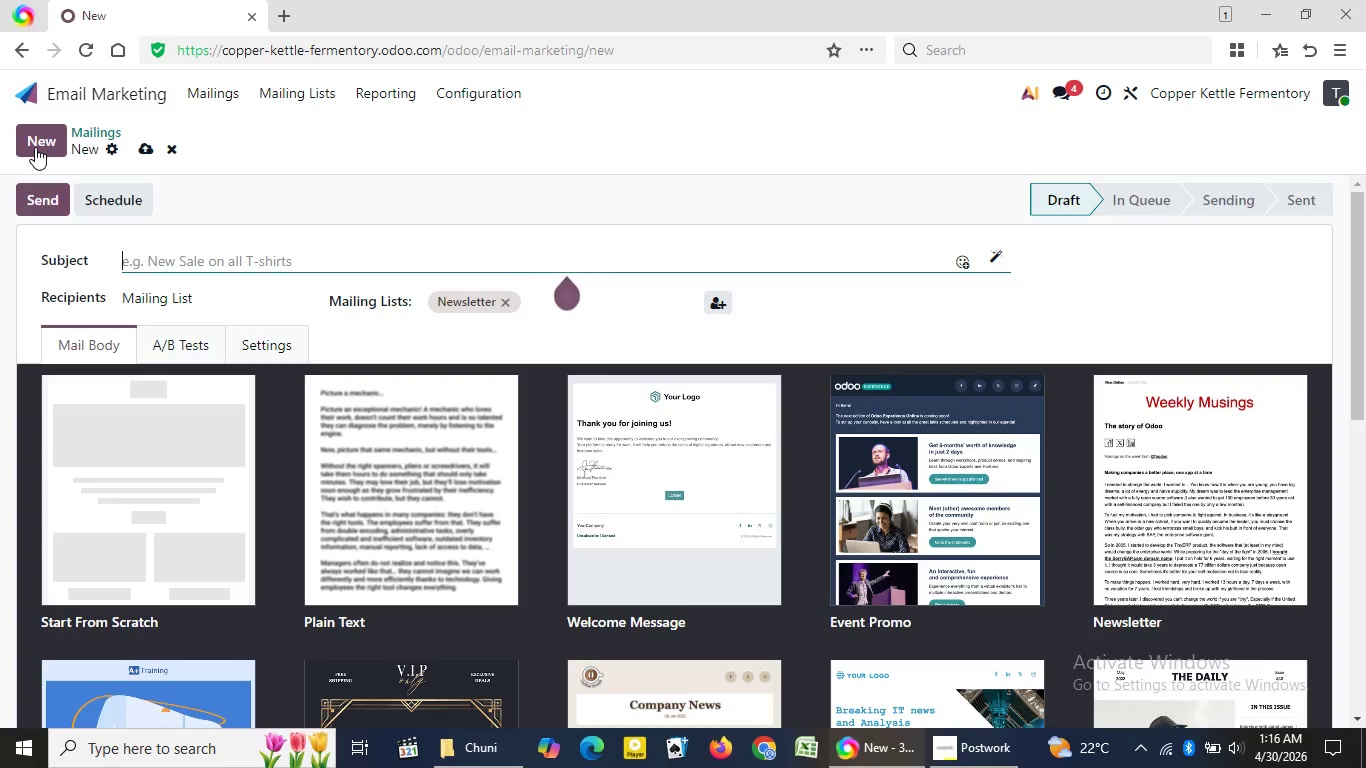 
wait(55.61)
 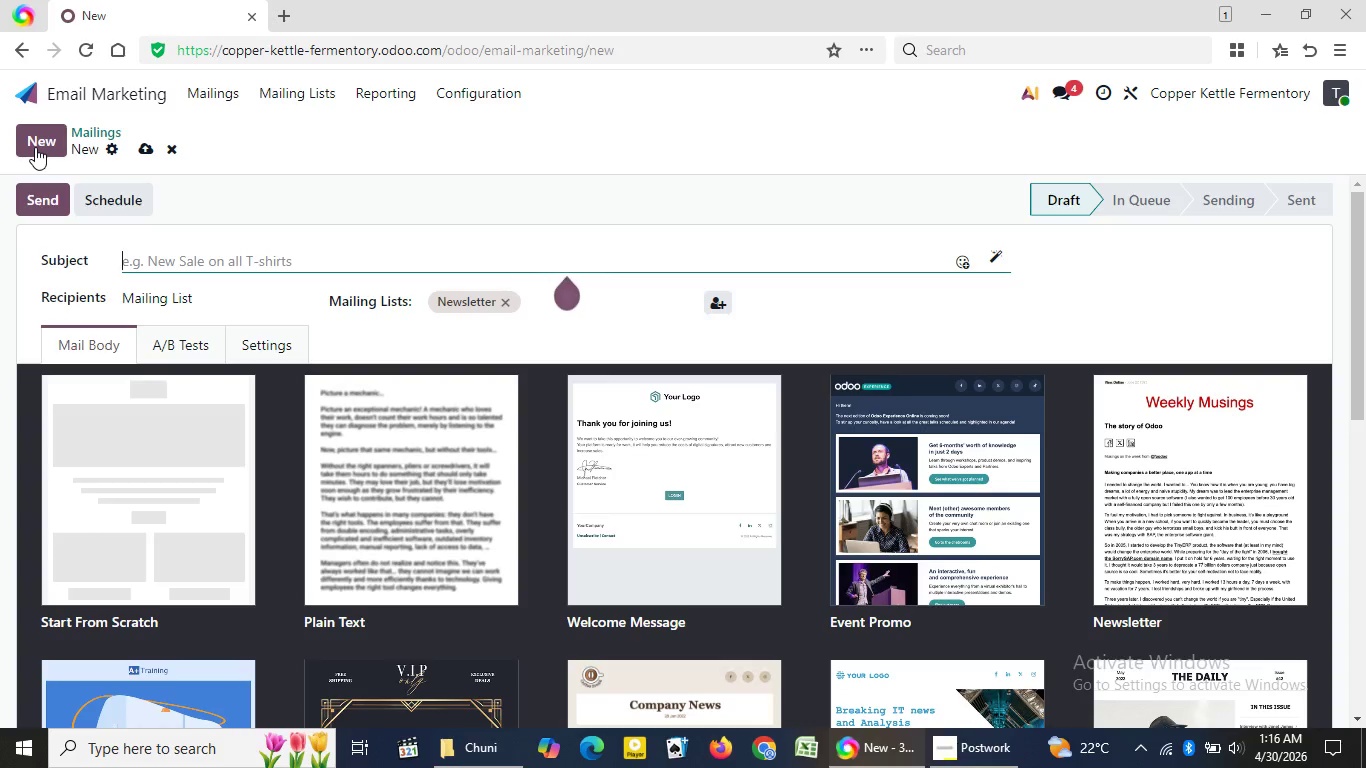 
left_click([145, 504])
 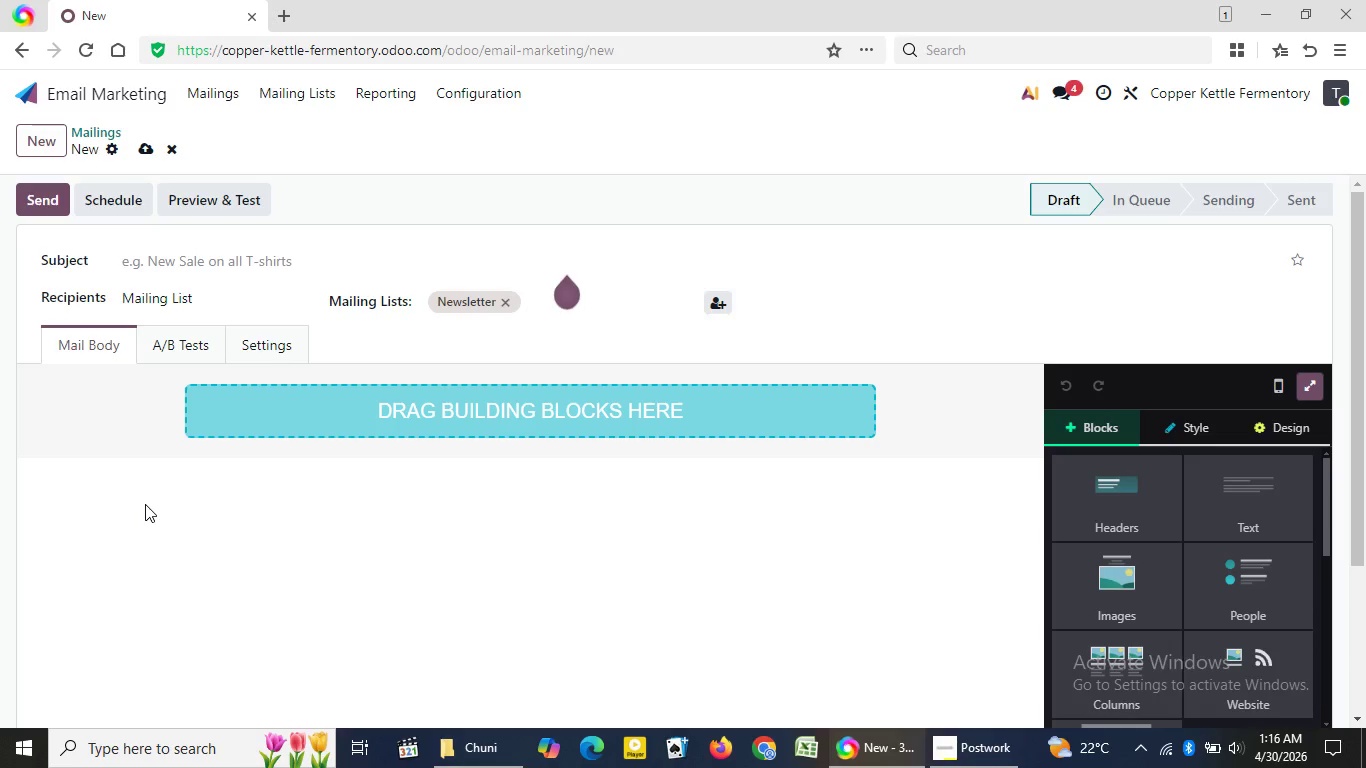 
wait(16.24)
 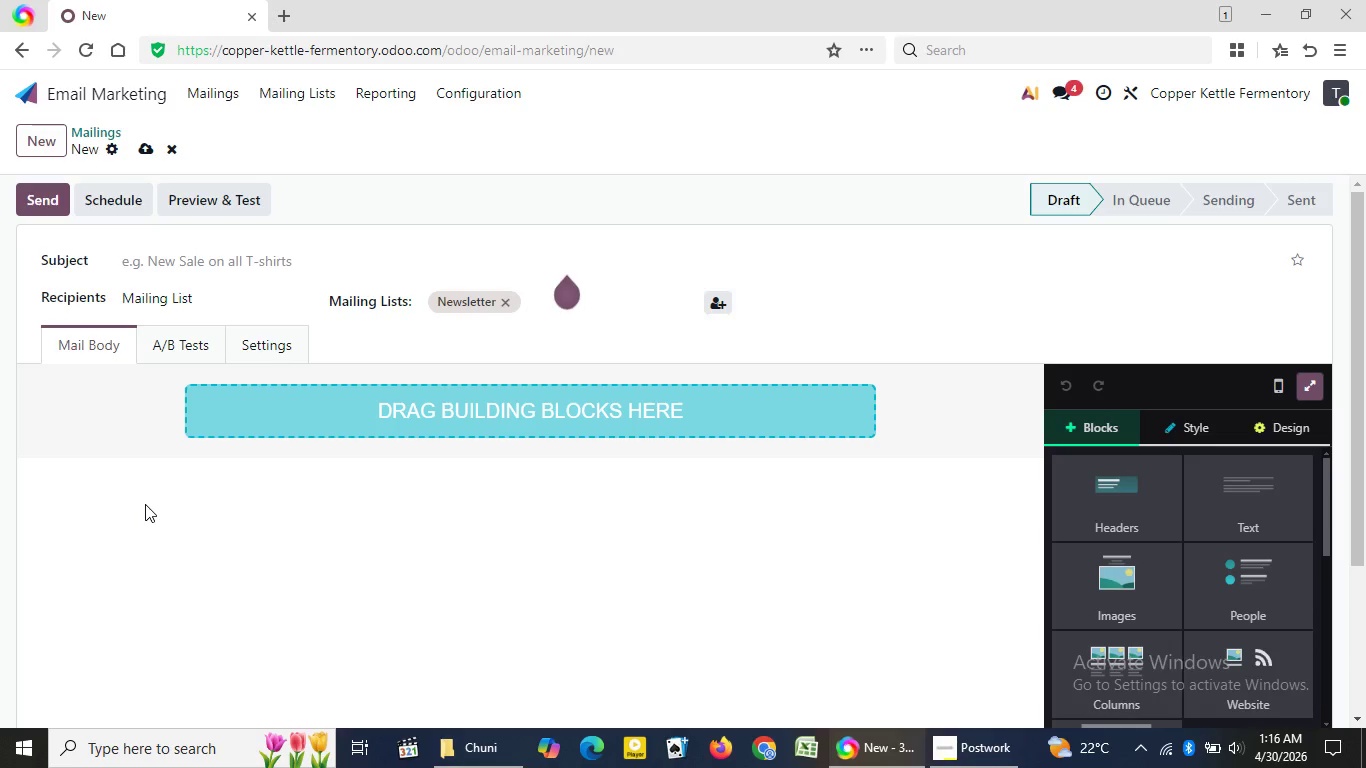 
left_click([602, 412])
 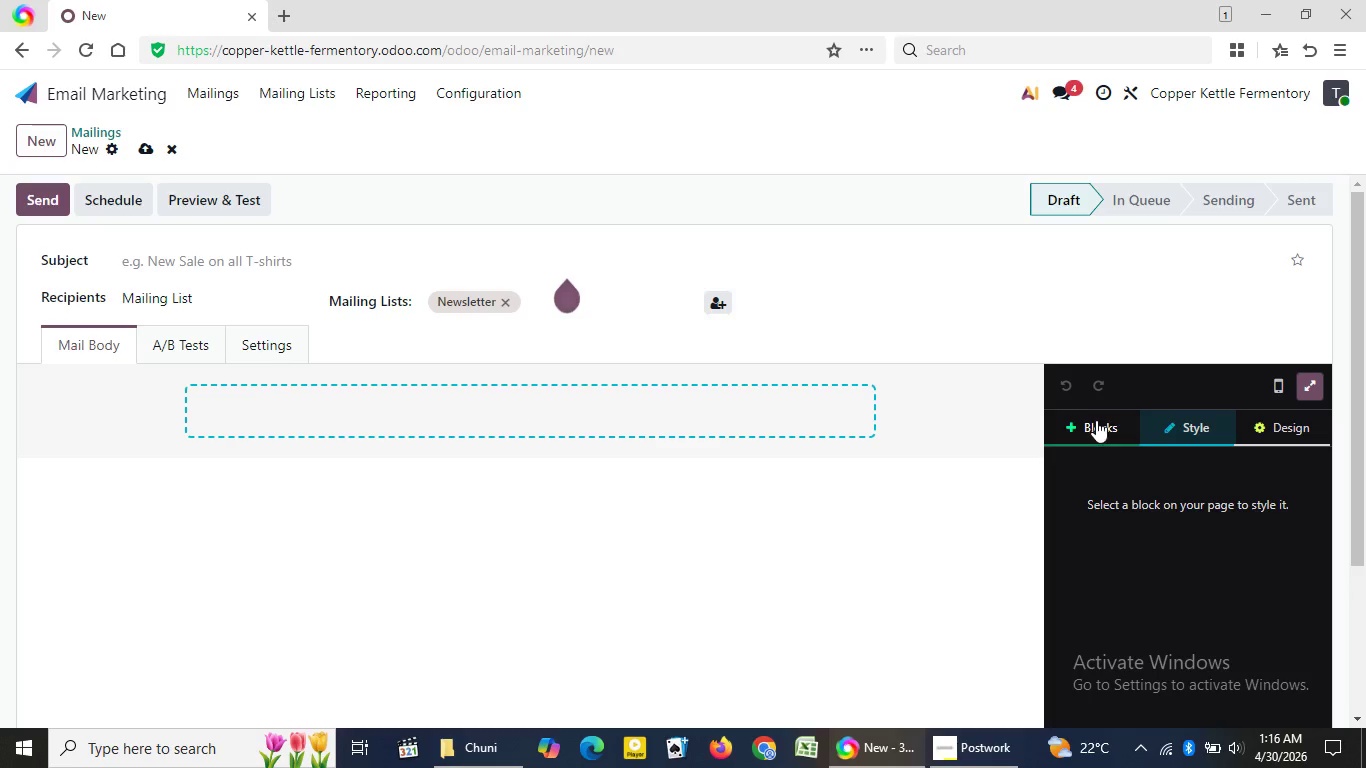 
left_click([1096, 421])
 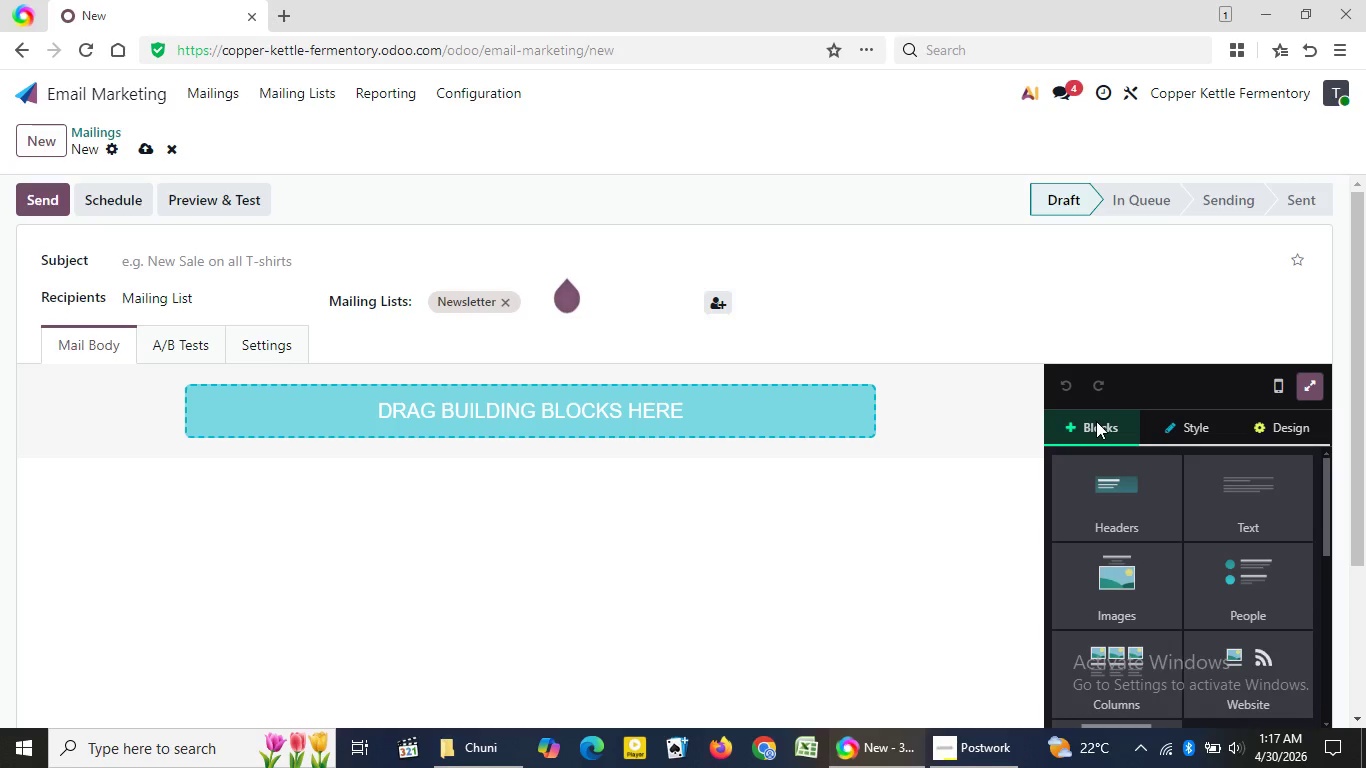 
wait(53.8)
 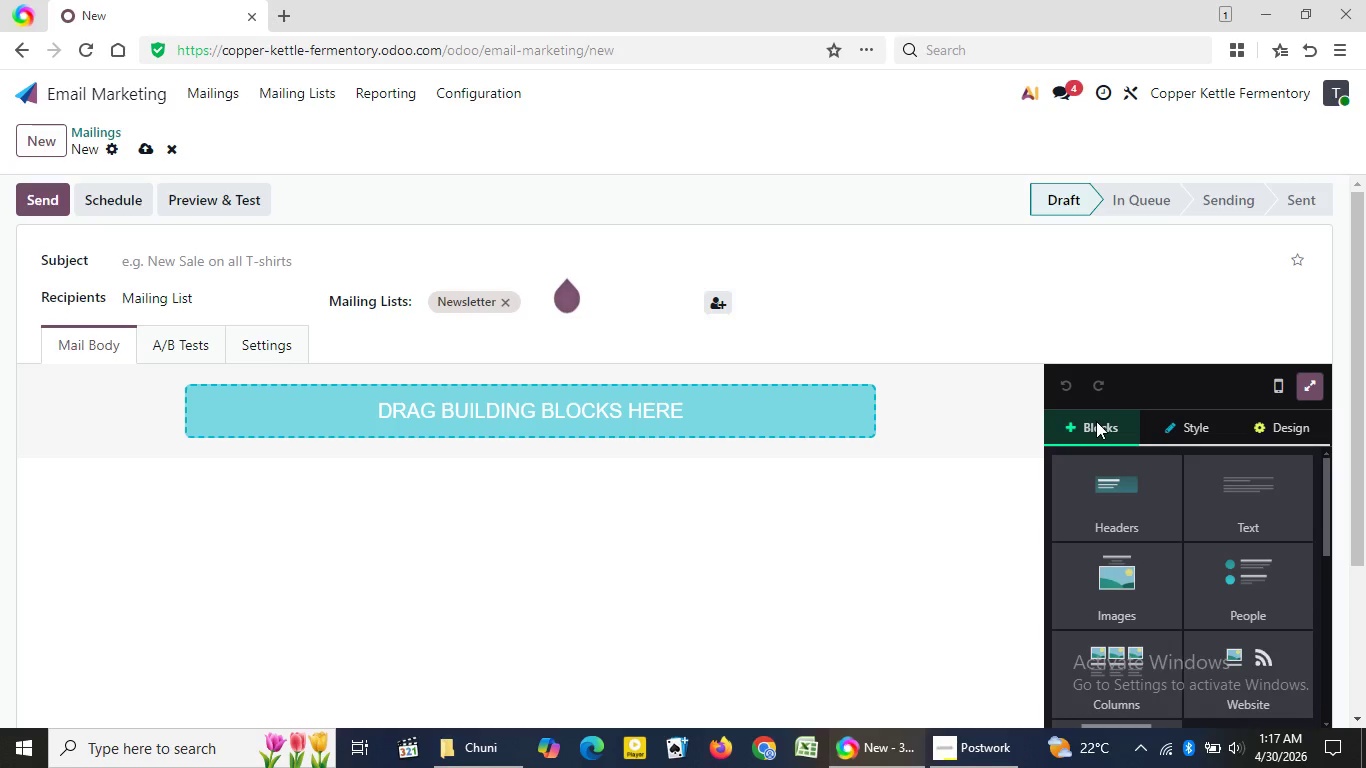 
left_click([1091, 587])
 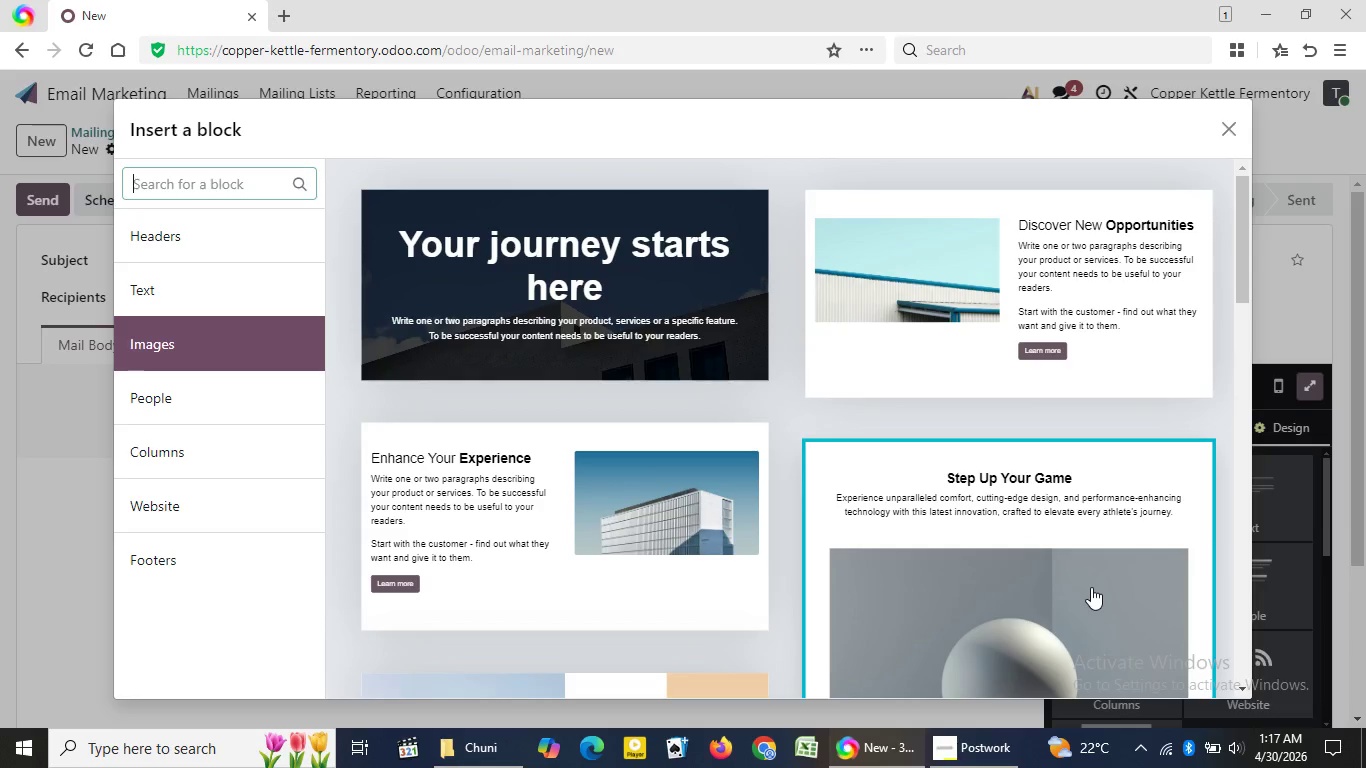 
wait(14.03)
 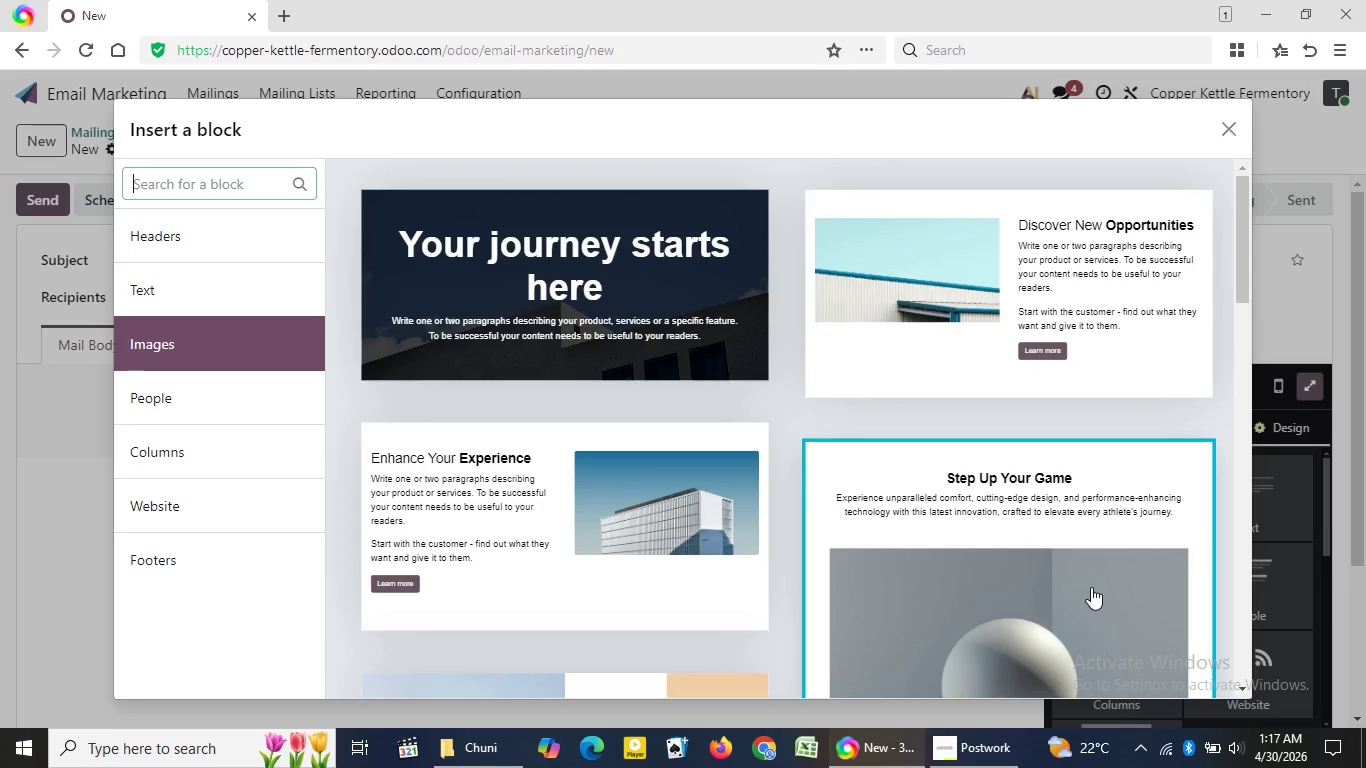 
left_click([1245, 333])
 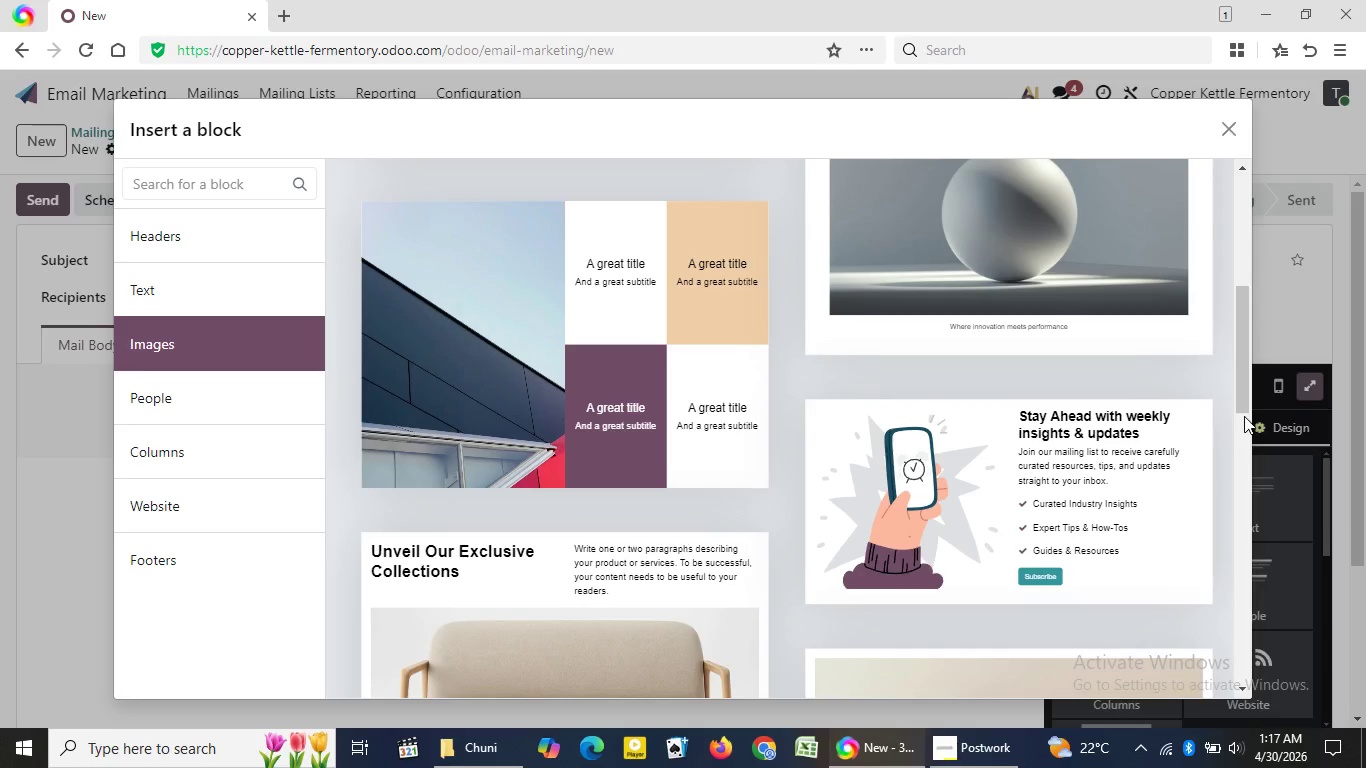 
wait(6.67)
 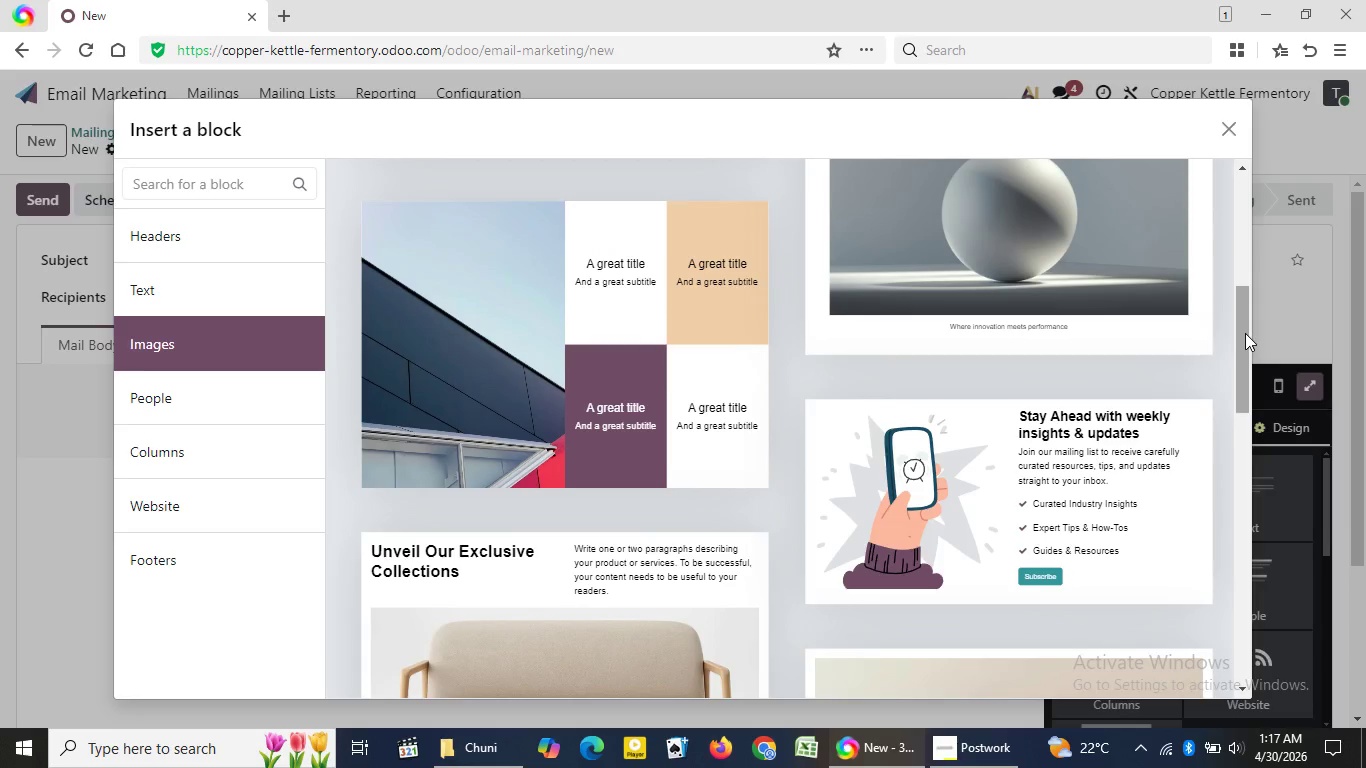 
left_click([1237, 452])
 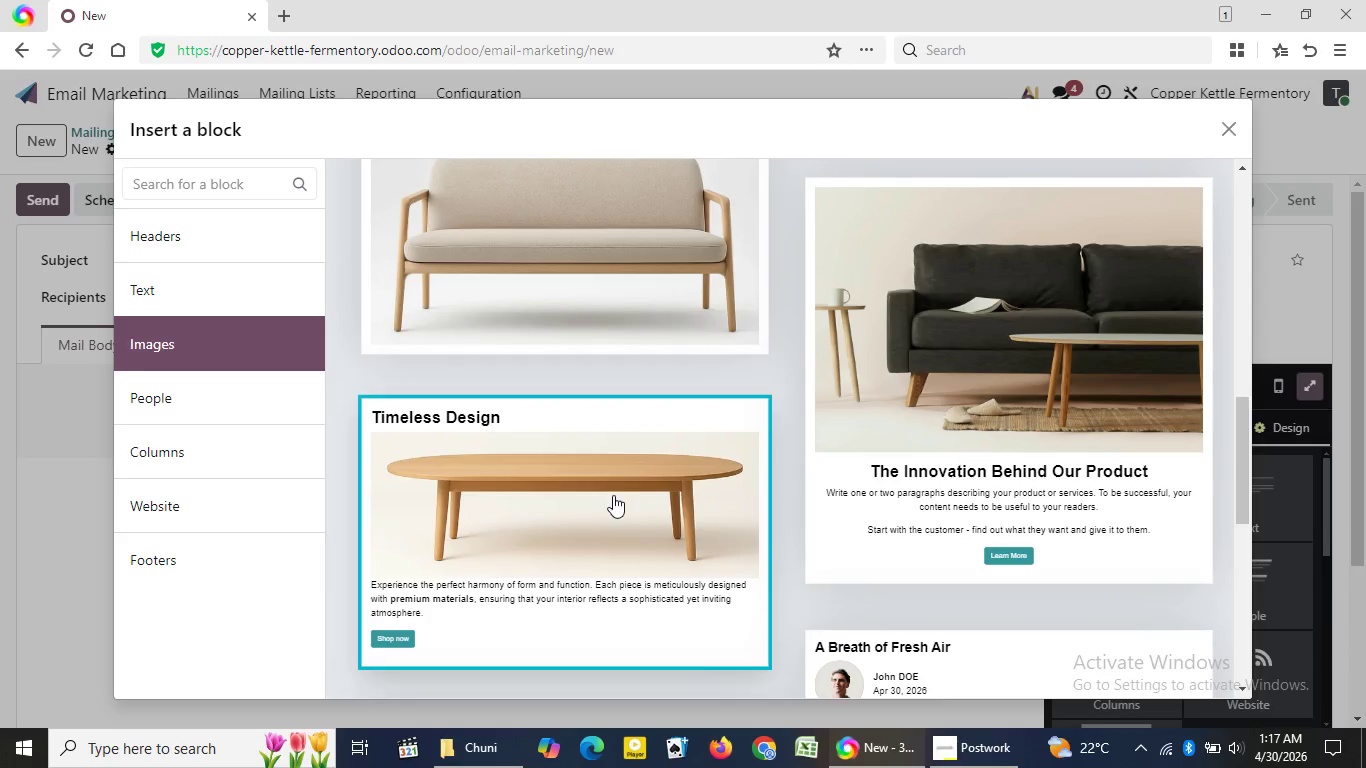 
wait(6.16)
 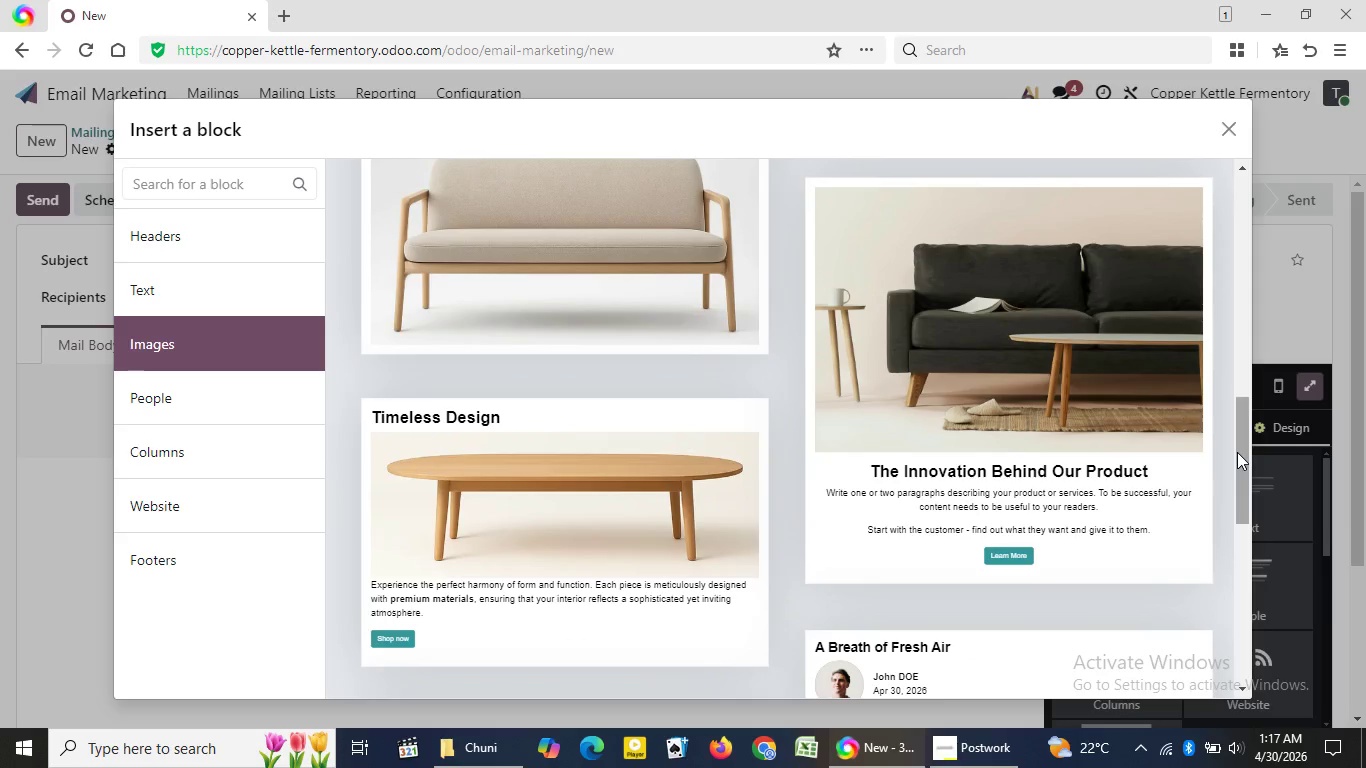 
left_click([613, 495])
 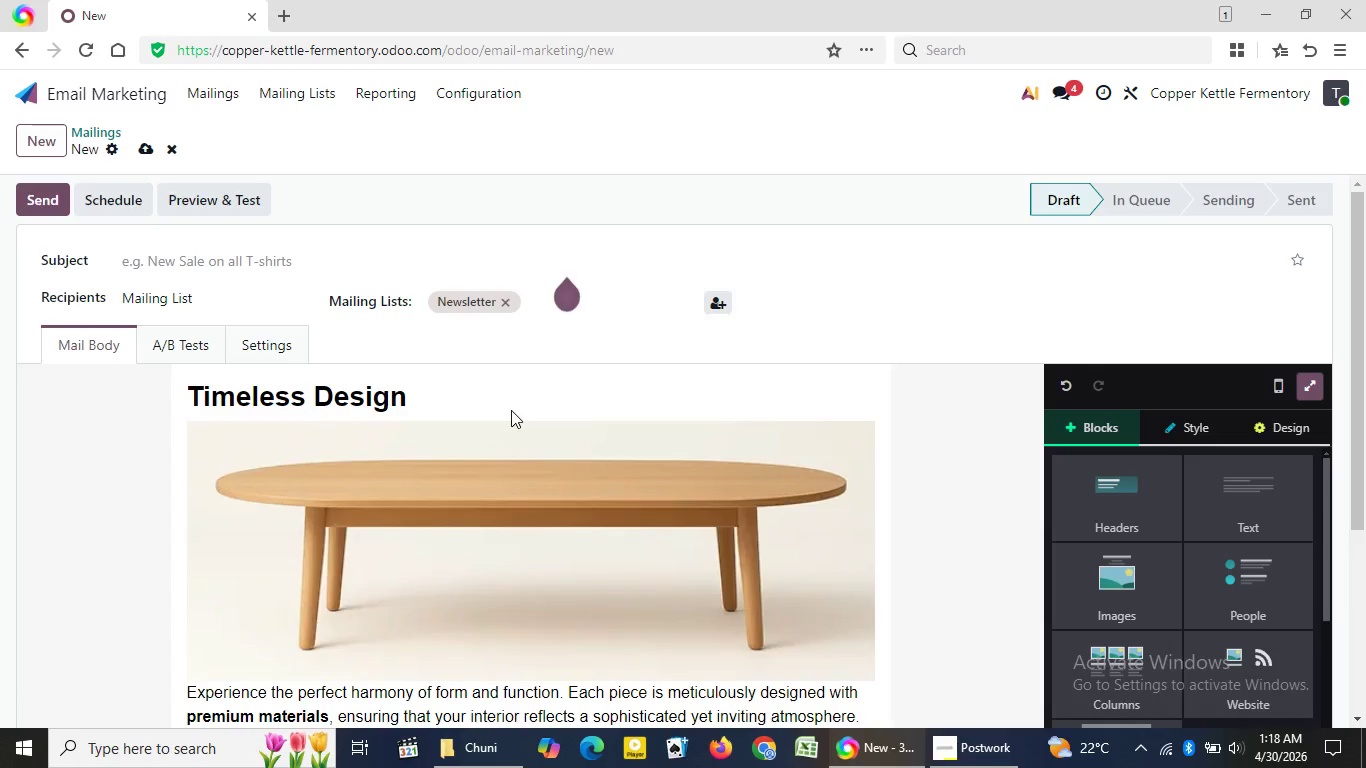 
wait(40.41)
 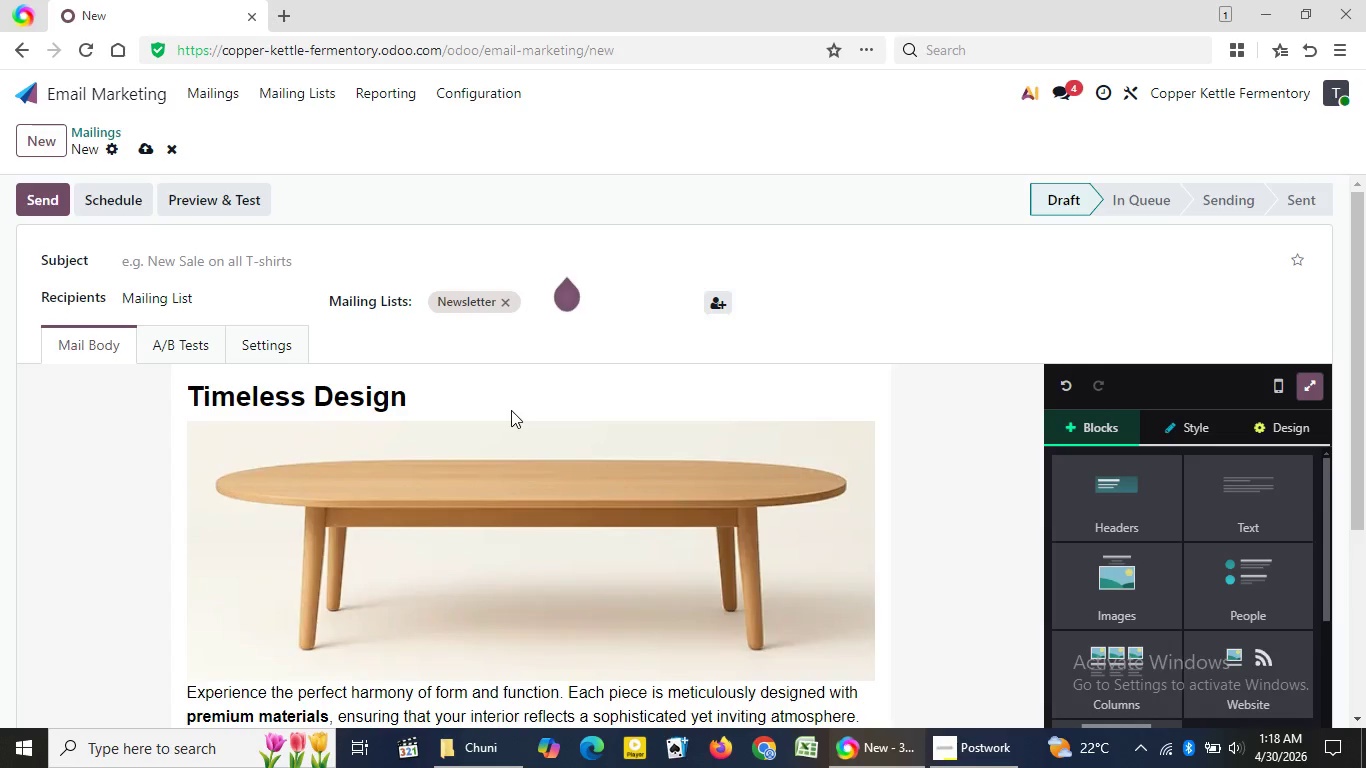 
left_click([234, 262])
 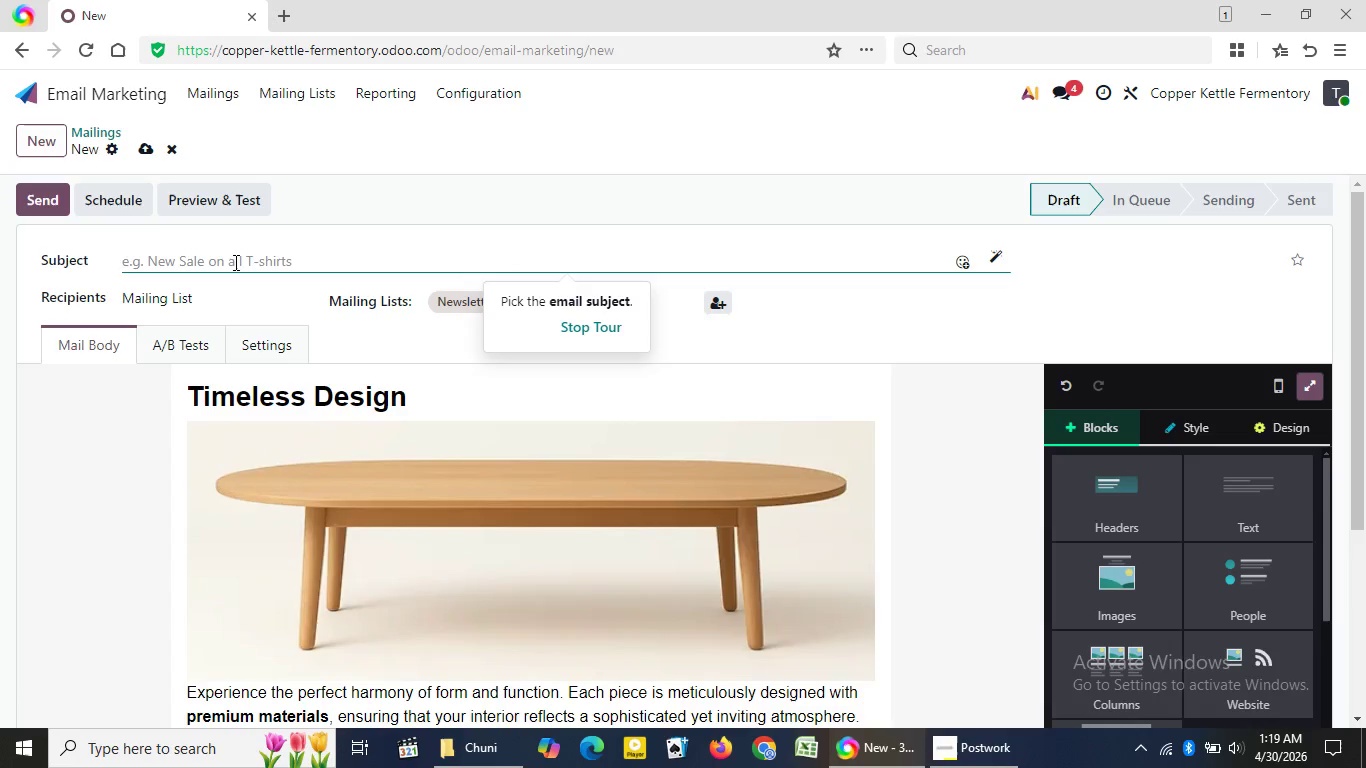 
wait(29.7)
 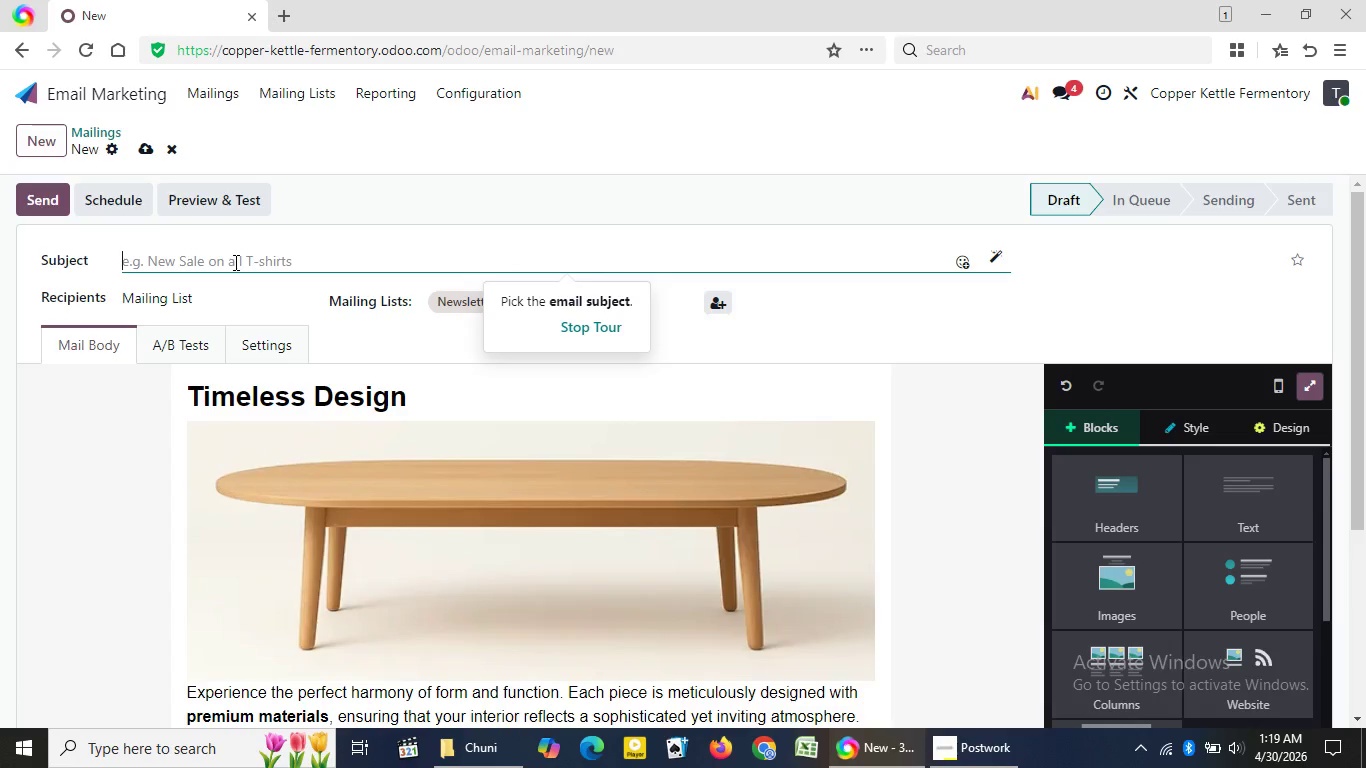 
type(You)
 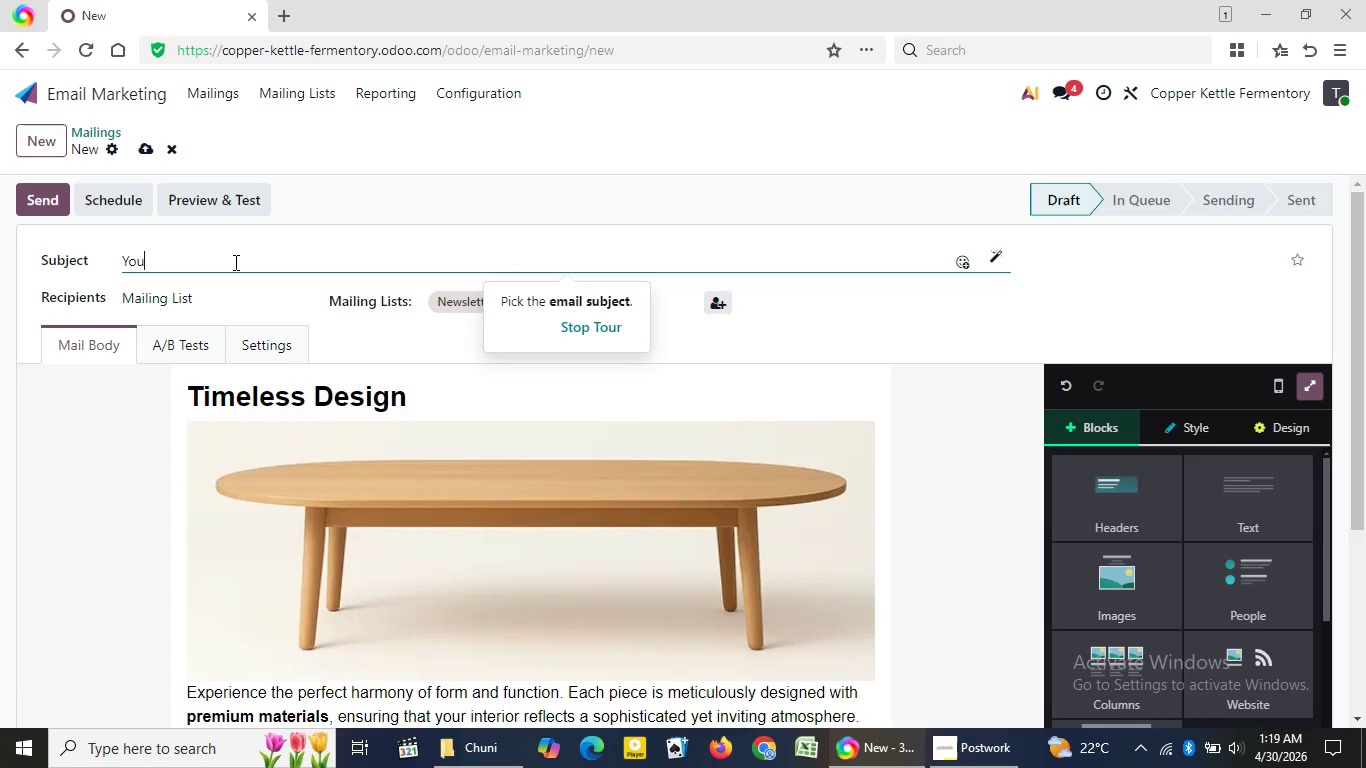 
wait(31.64)
 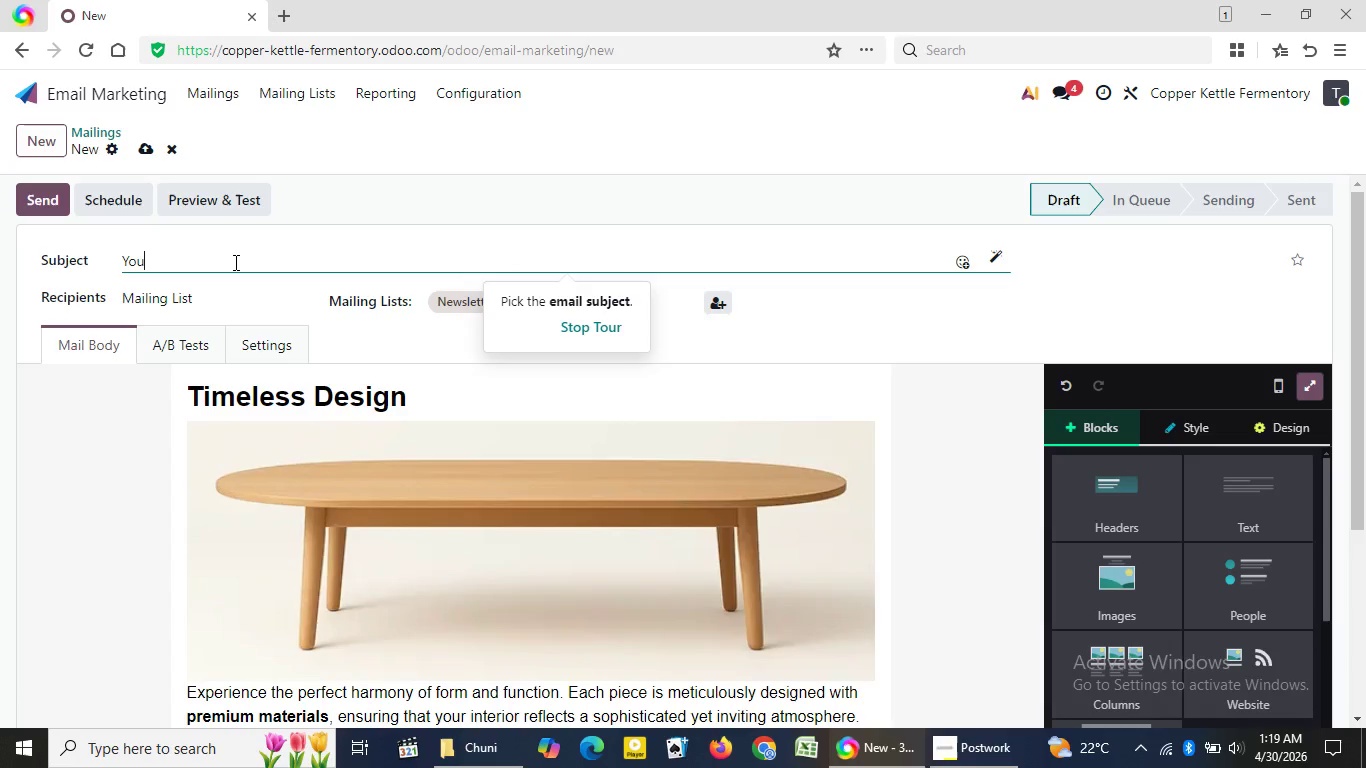 
type('re)
 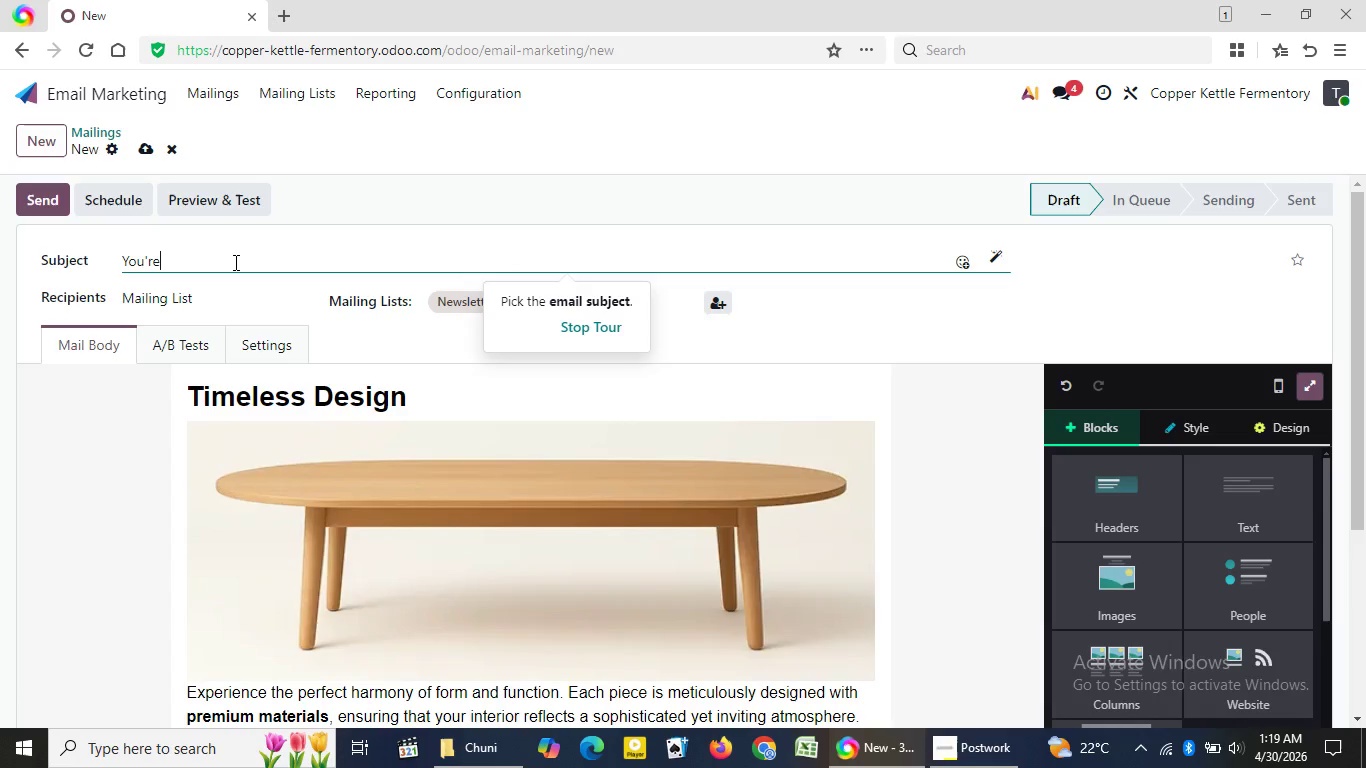 
wait(13.72)
 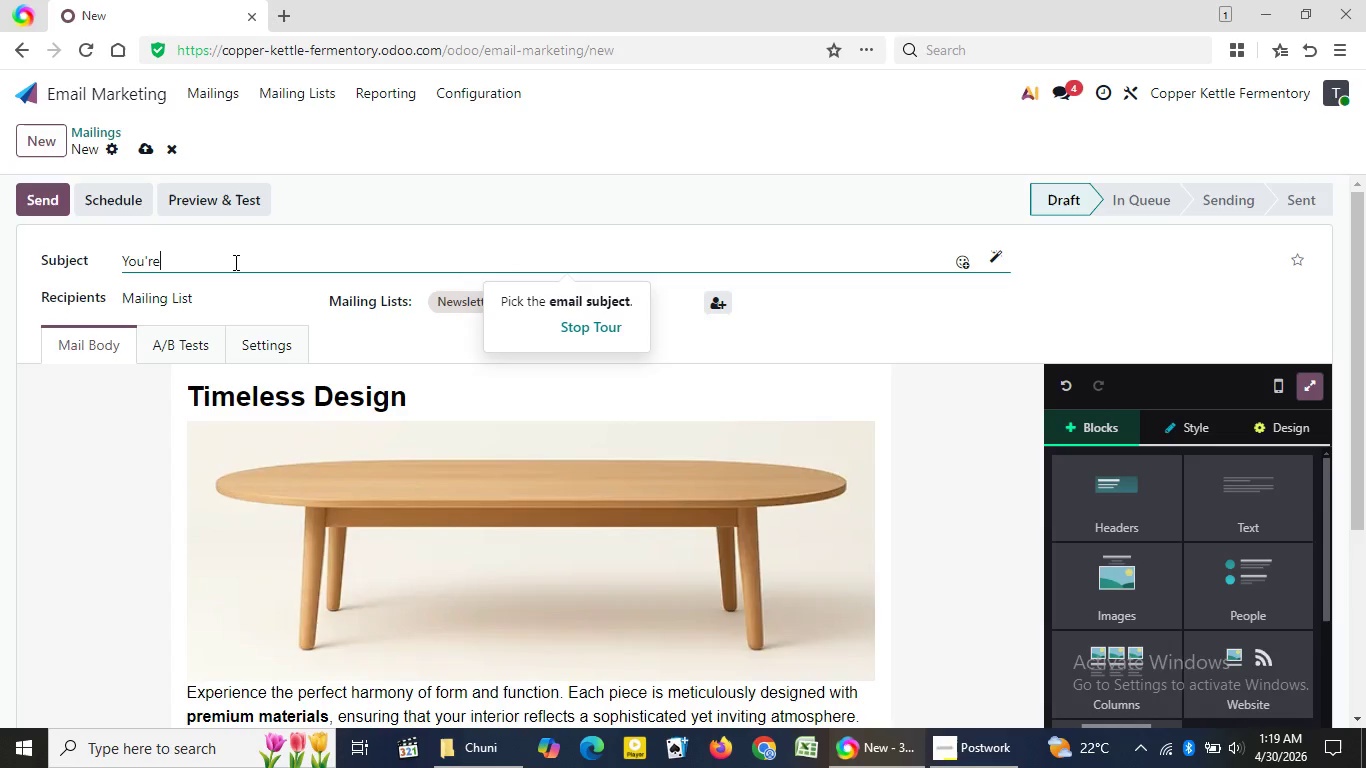 
type( Invited)
 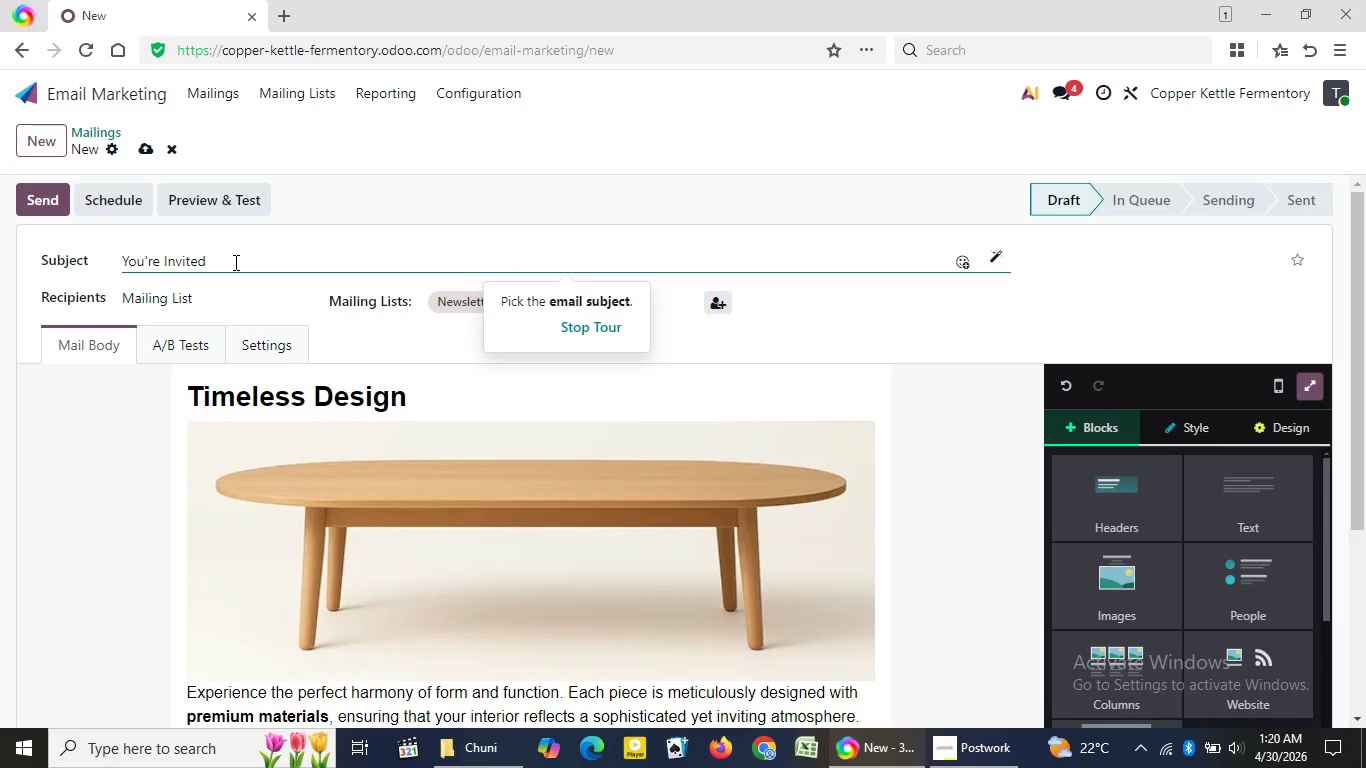 
wait(5.11)
 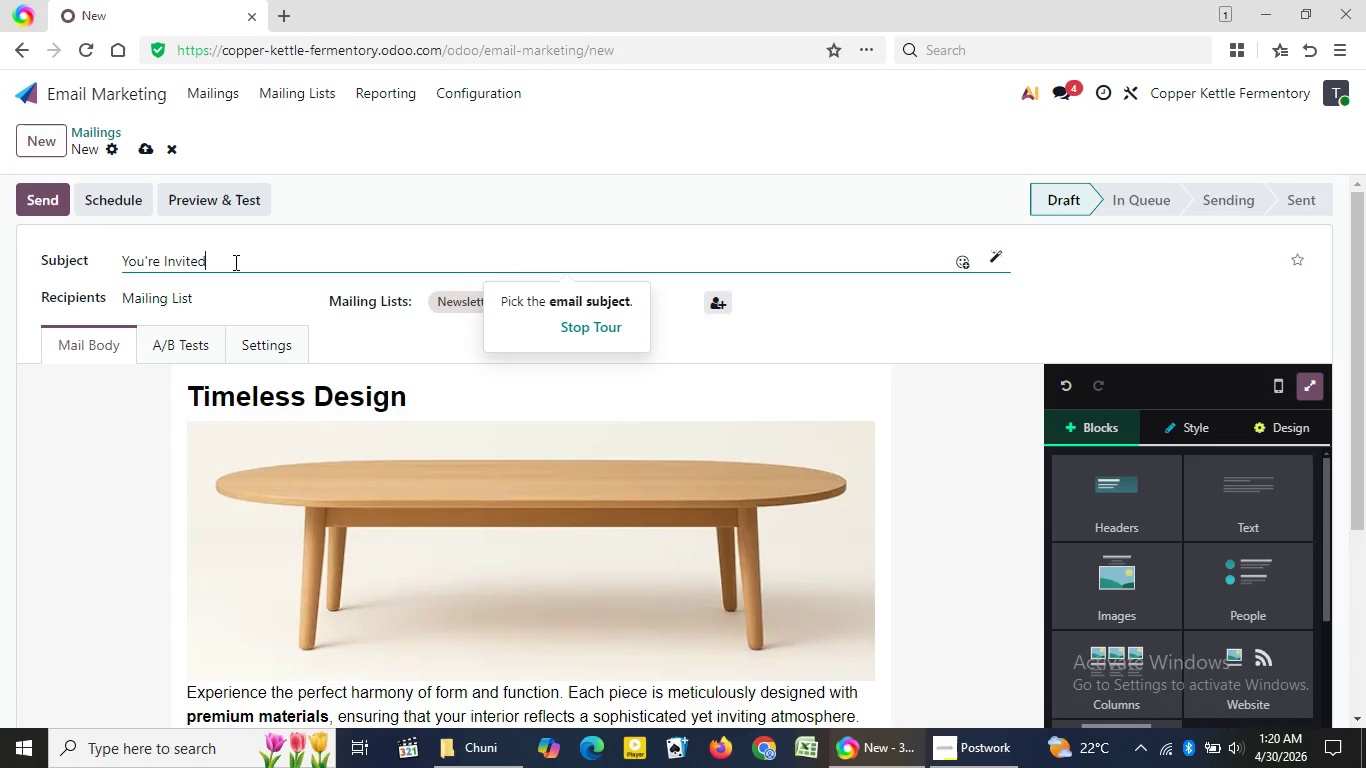 
type(, {{object.name}})
 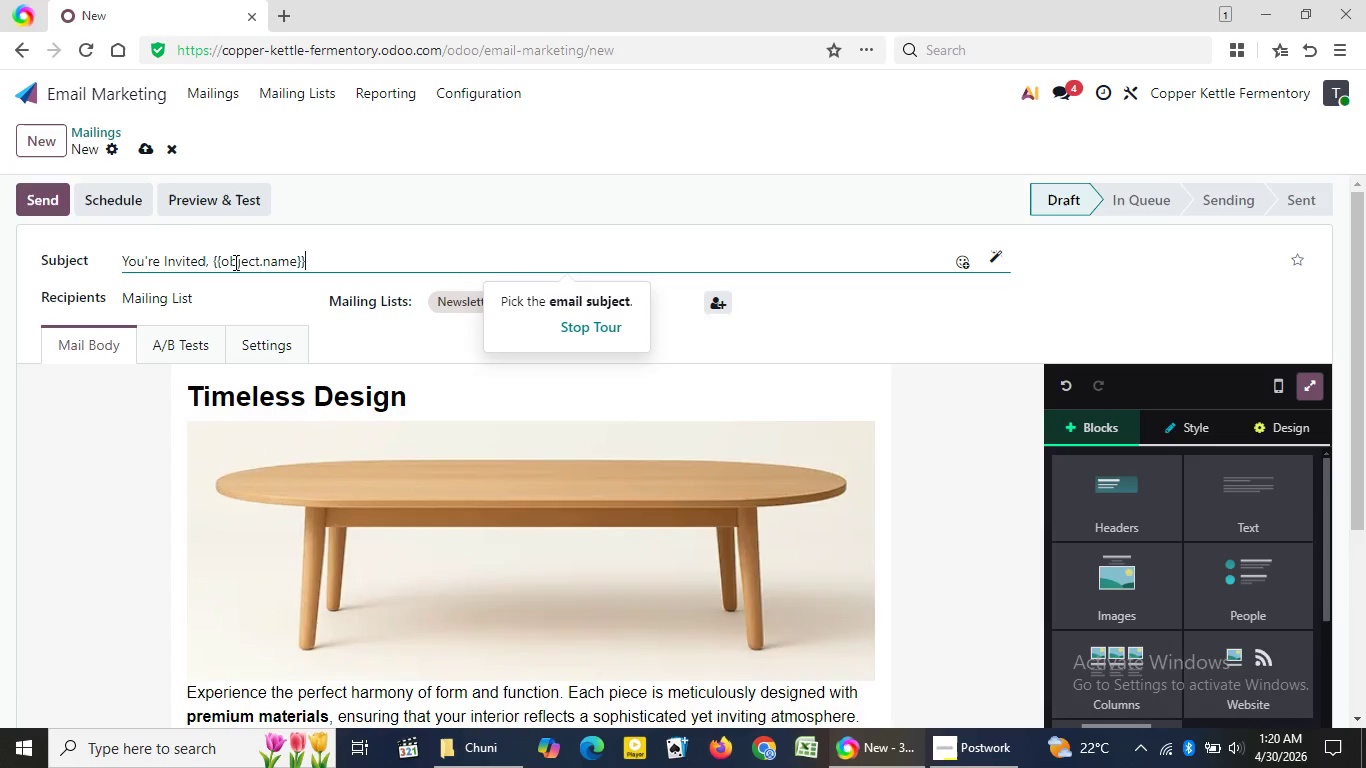 
key(Space)
 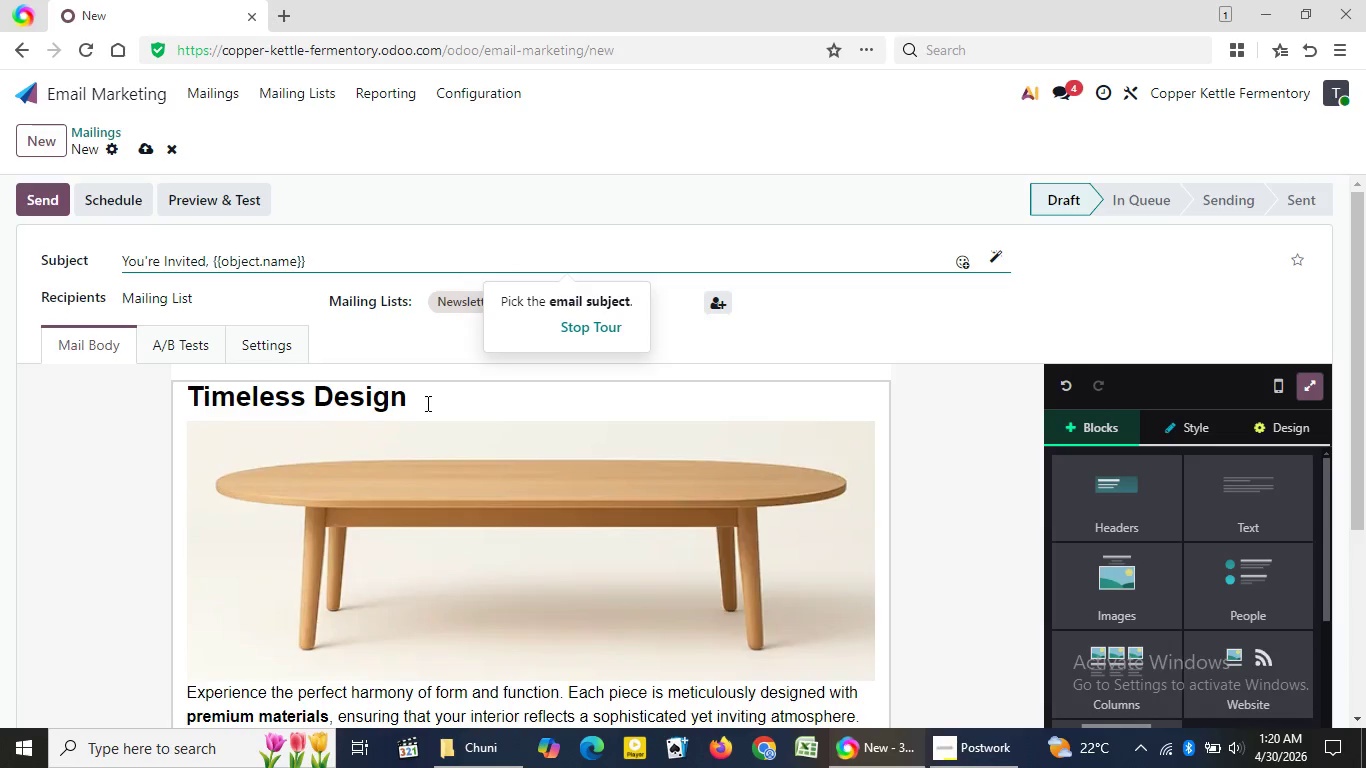 
left_click([427, 403])
 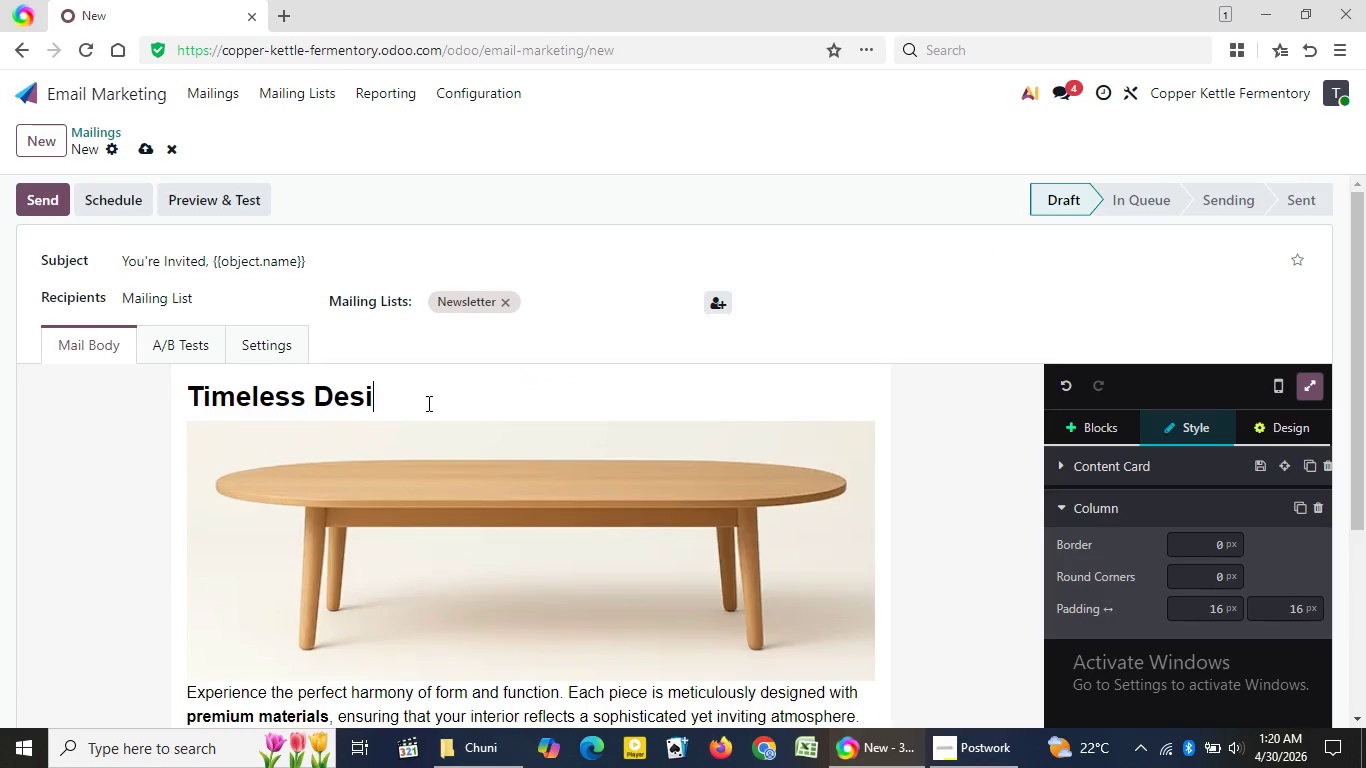 
key(Backspace)
 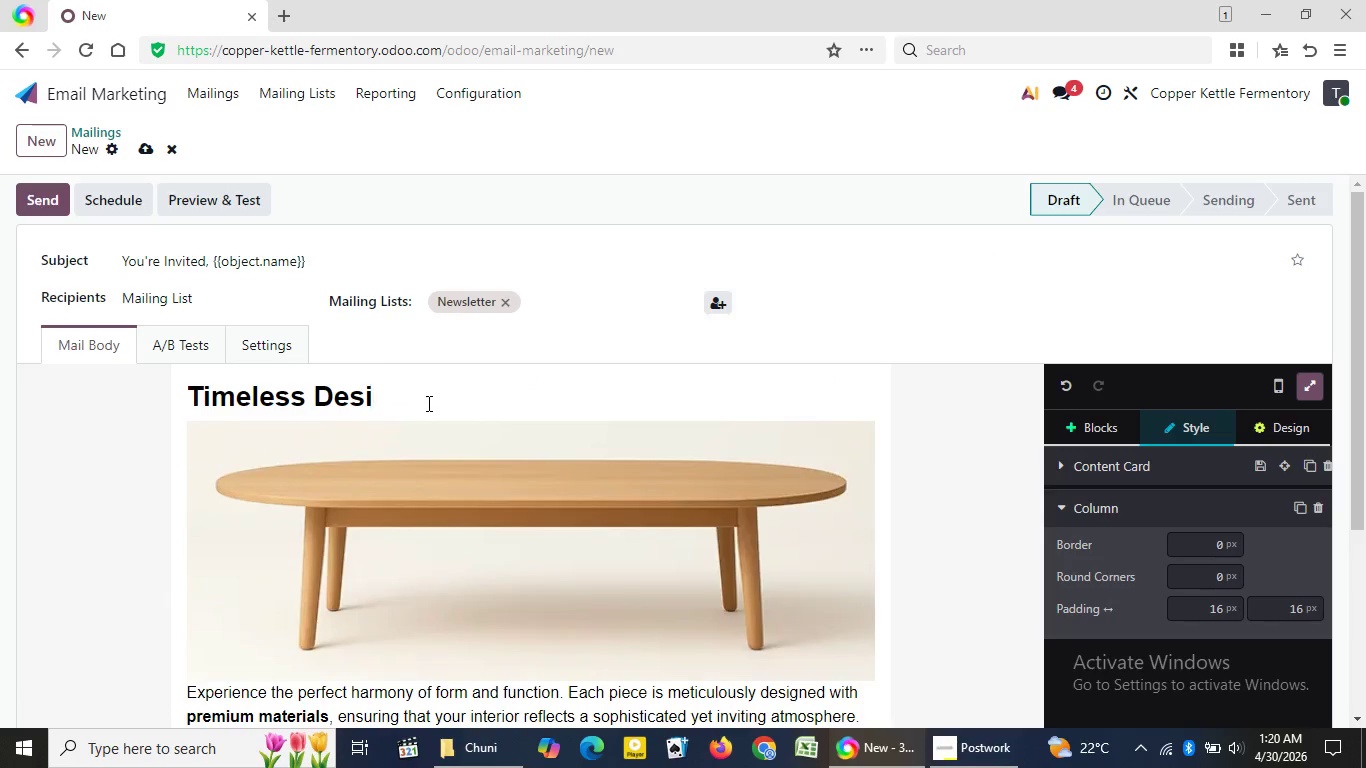 
key(Backspace)
 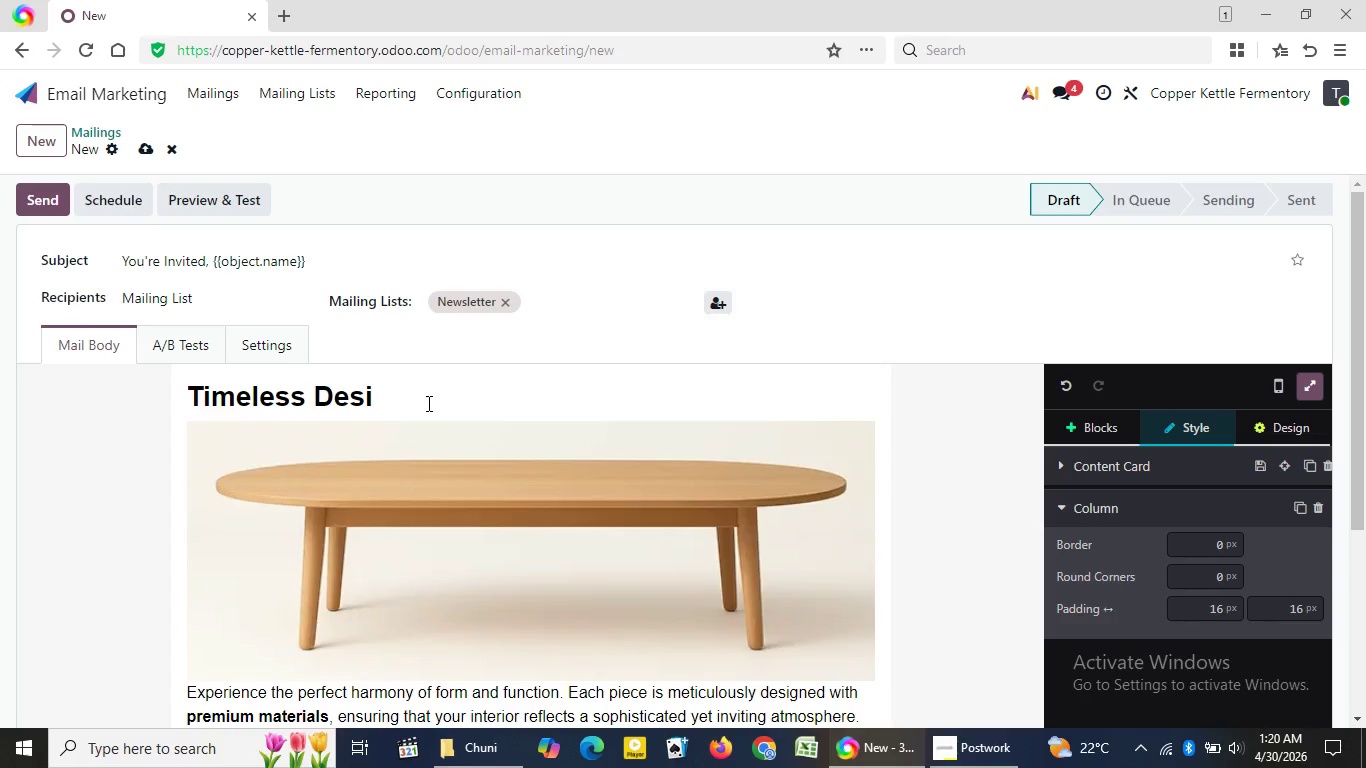 
wait(19.95)
 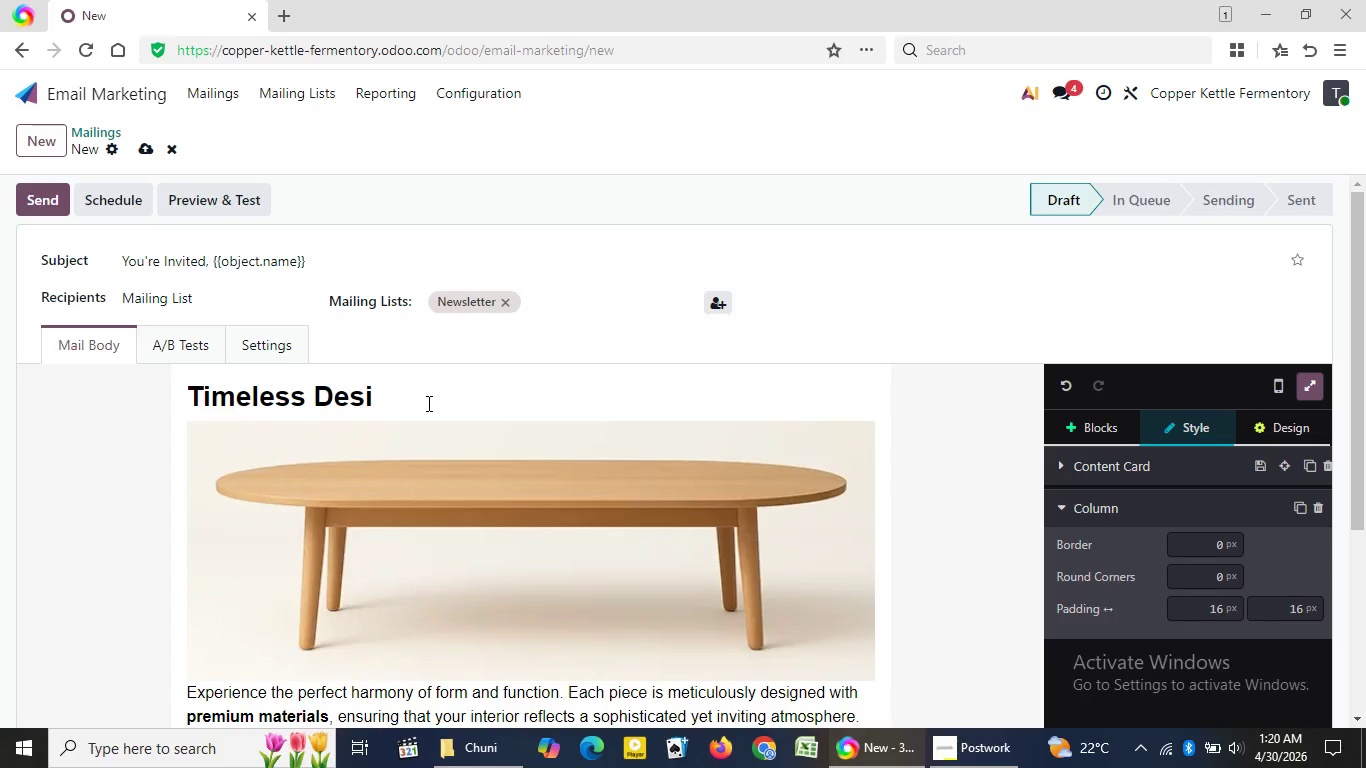 
key(Backspace)
key(Backspace)
key(Backspace)
key(Backspace)
key(Backspace)
key(Backspace)
key(Backspace)
key(Backspace)
key(Backspace)
key(Backspace)
key(Backspace)
key(Backspace)
key(Backspace)
type(A pr)
 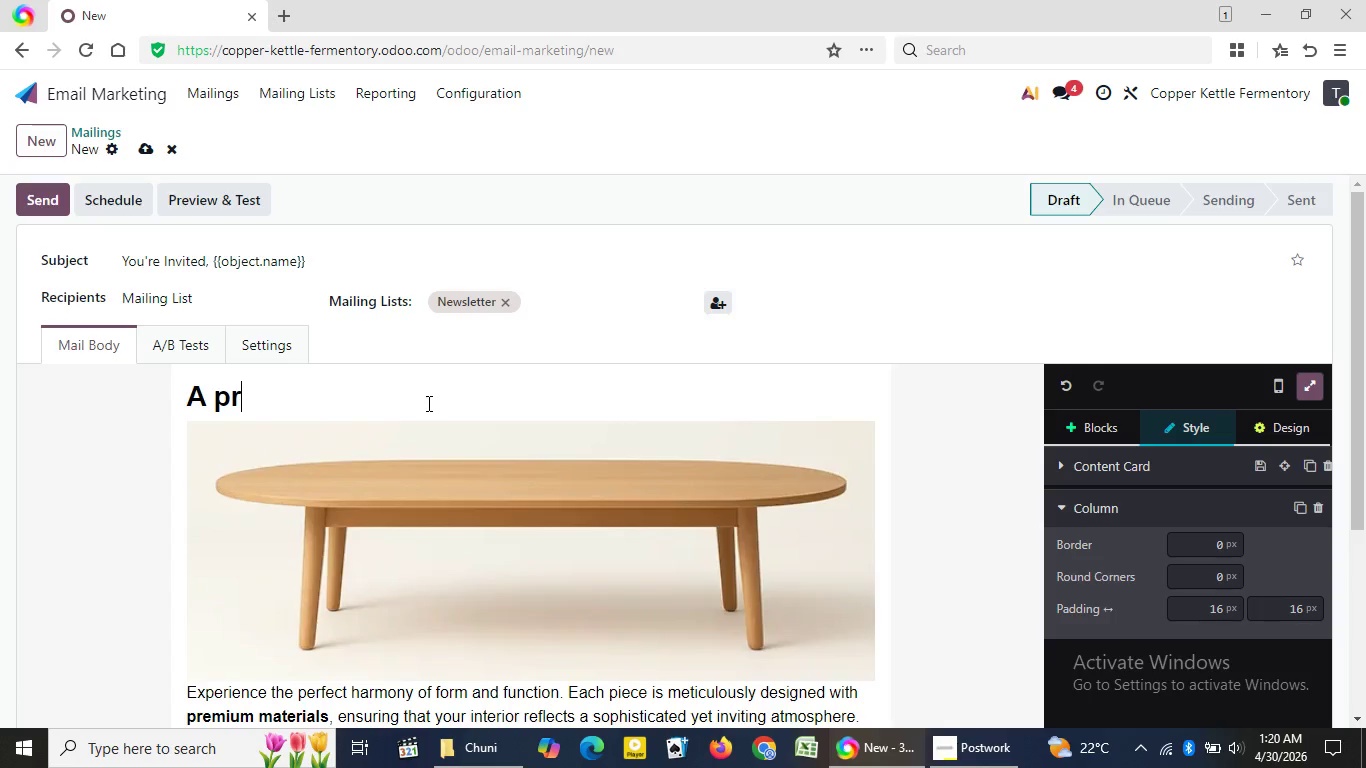 
wait(32.55)
 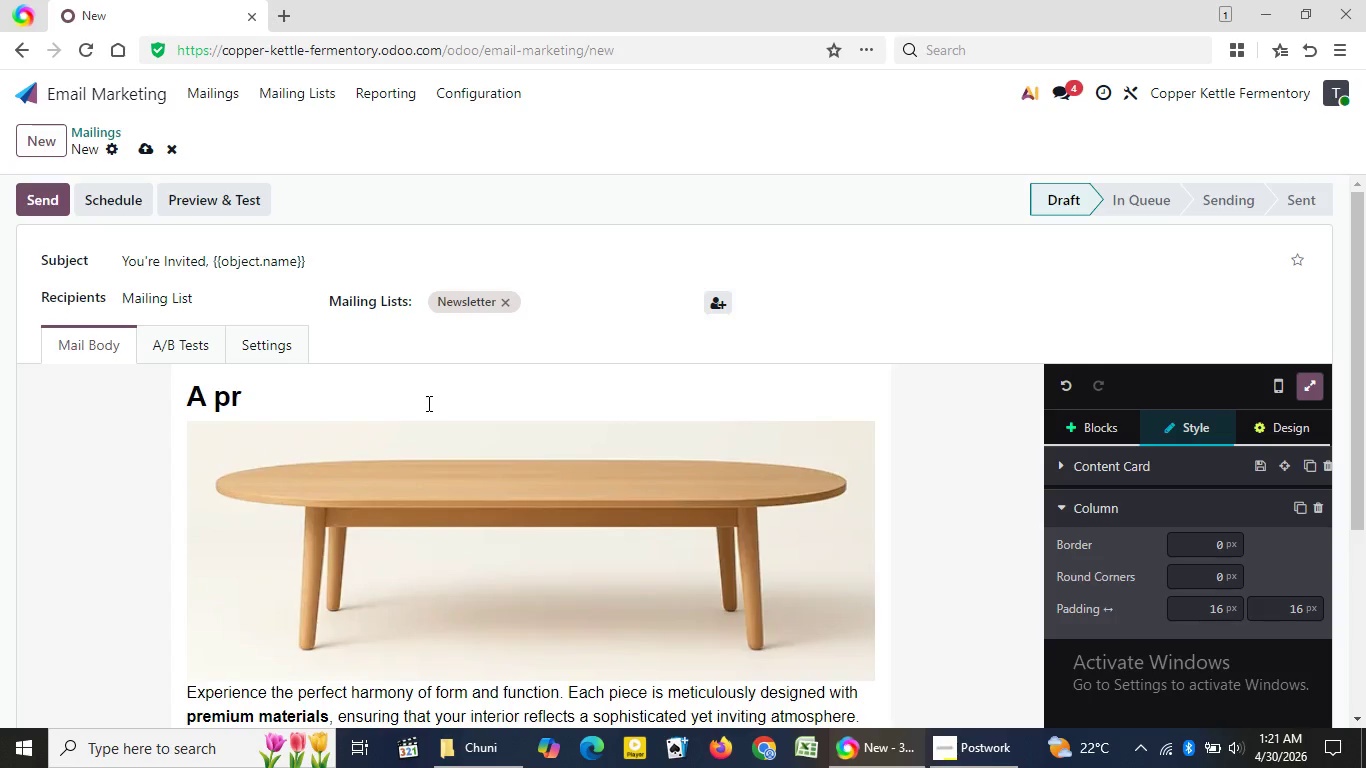 
type(iva)
 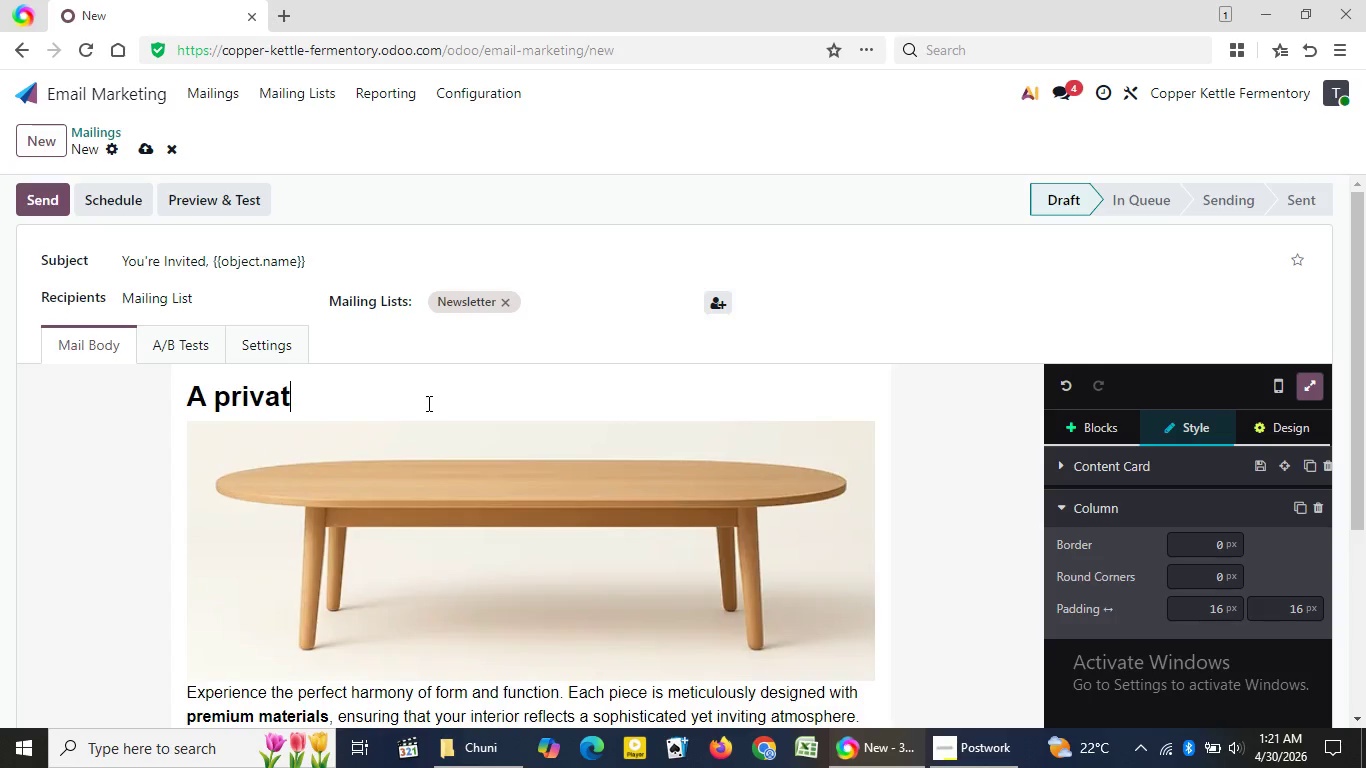 
type(te membership crafted for your taste.)
 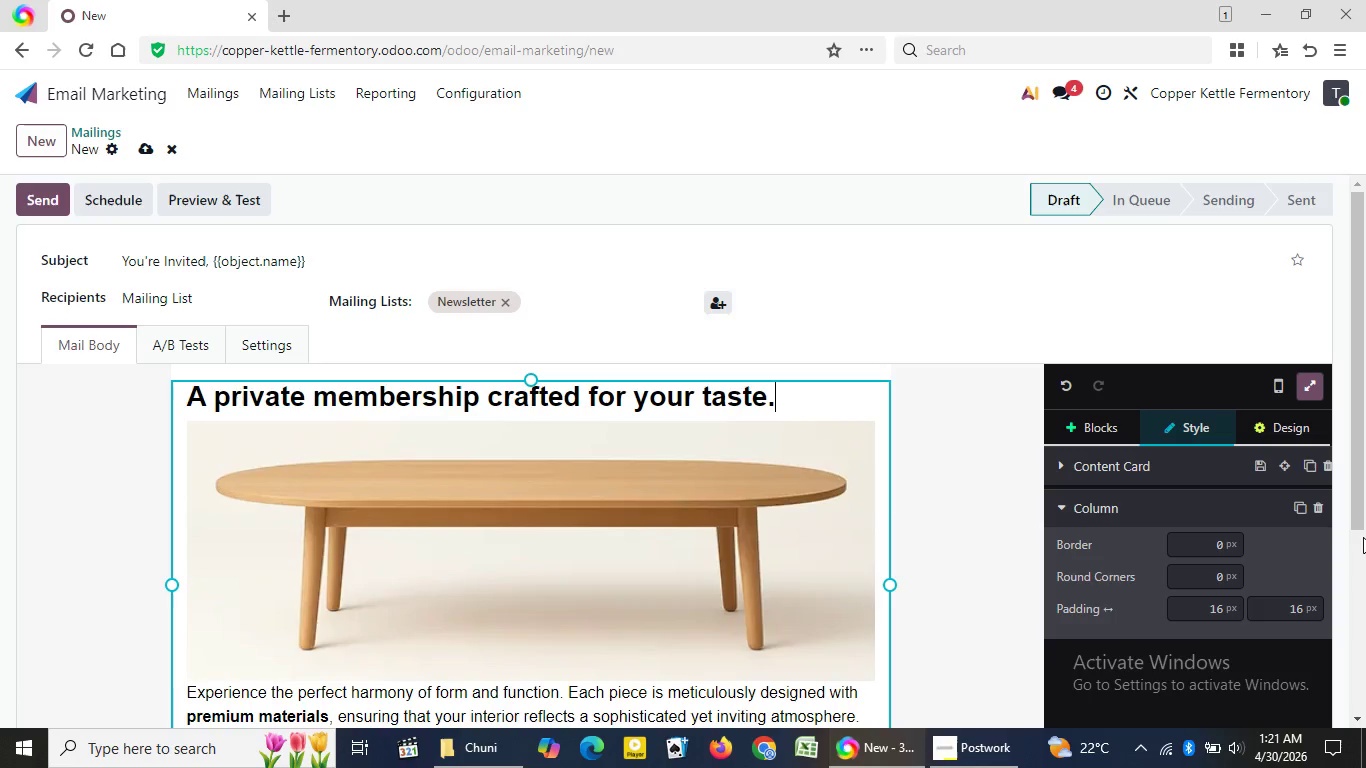 
left_click([1361, 541])
 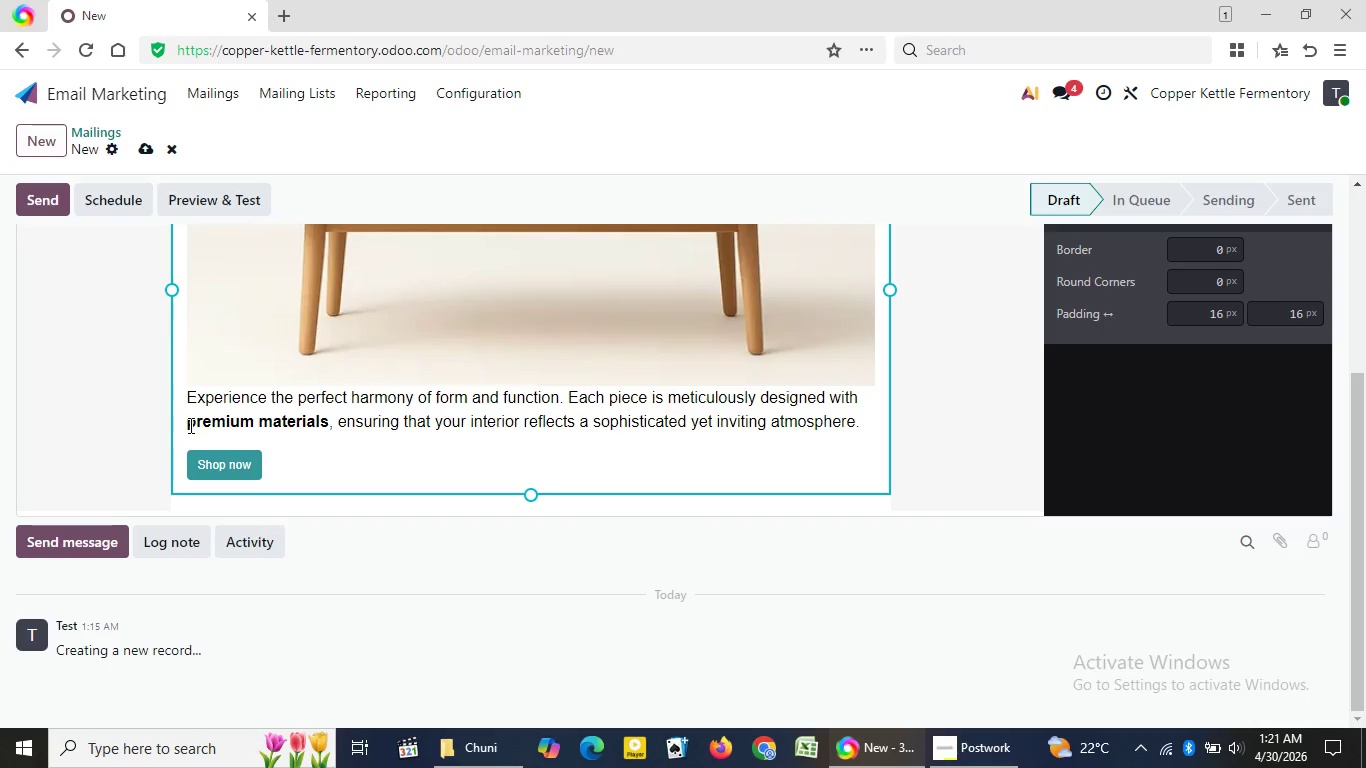 
left_click_drag(start_coordinate=[189, 425], to_coordinate=[438, 484])
 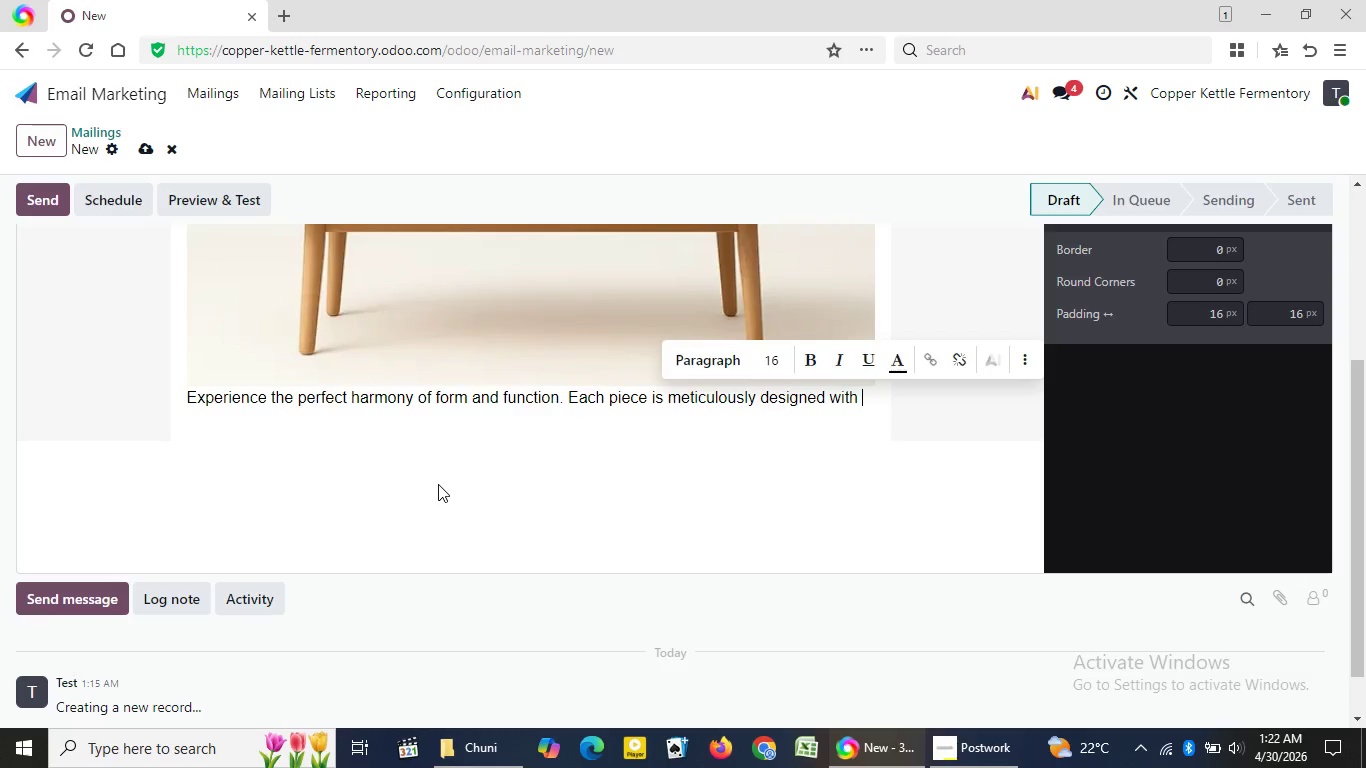 
key(Backspace)
 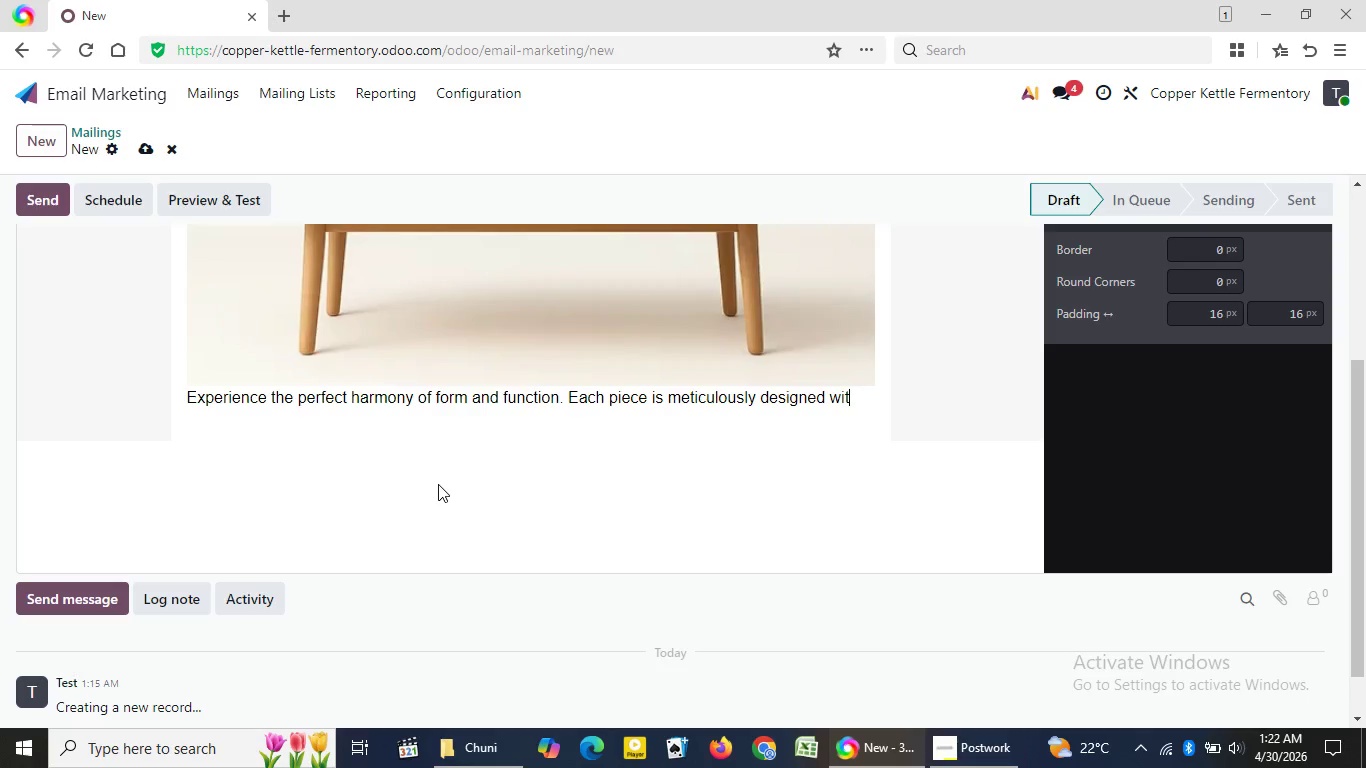 
key(Backspace)
 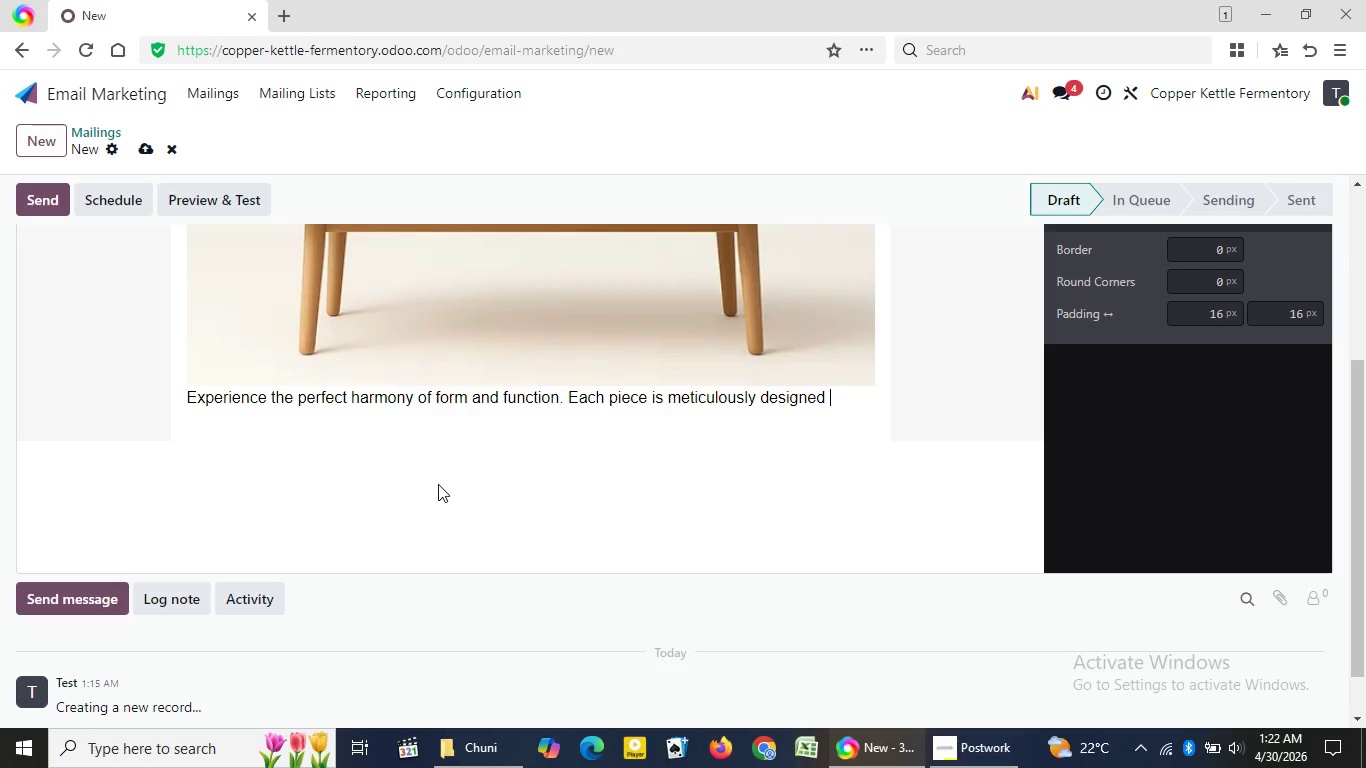 
key(Backspace)
 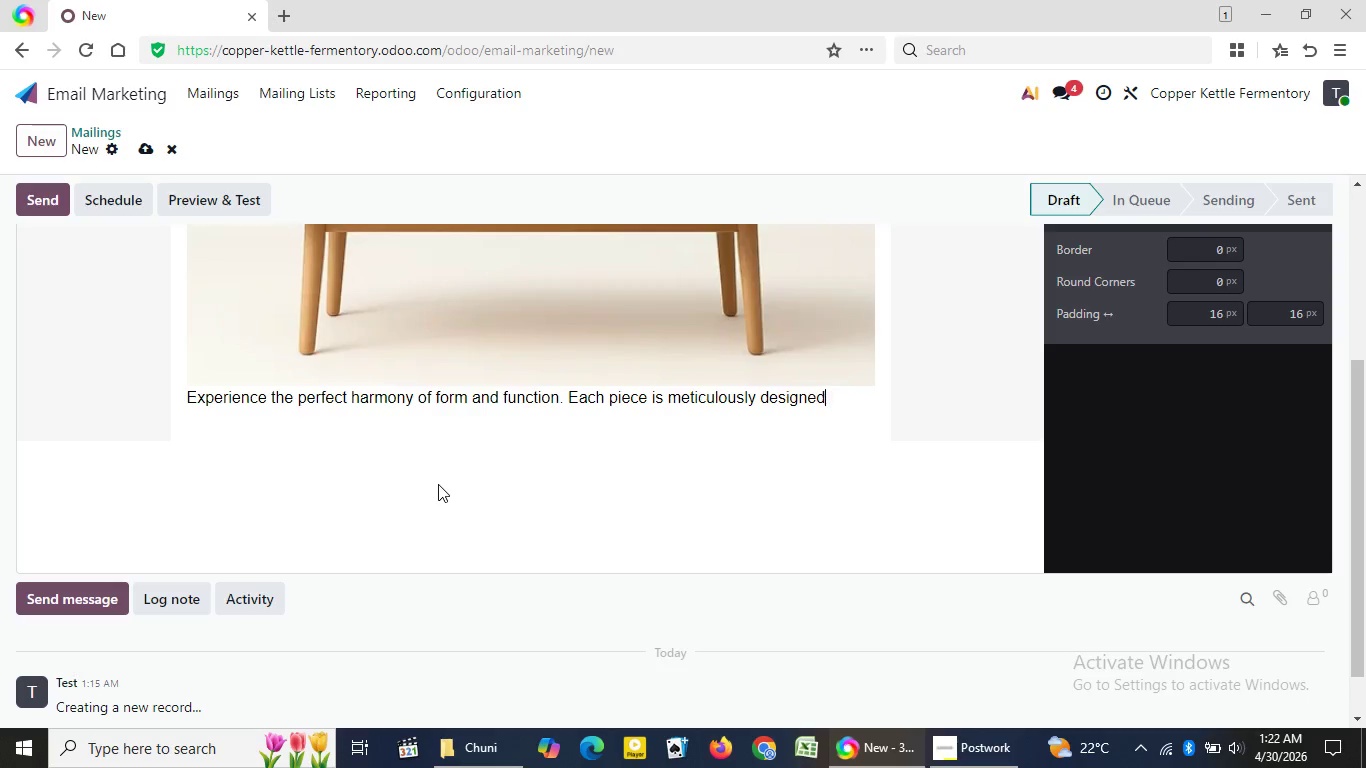 
key(Backspace)
 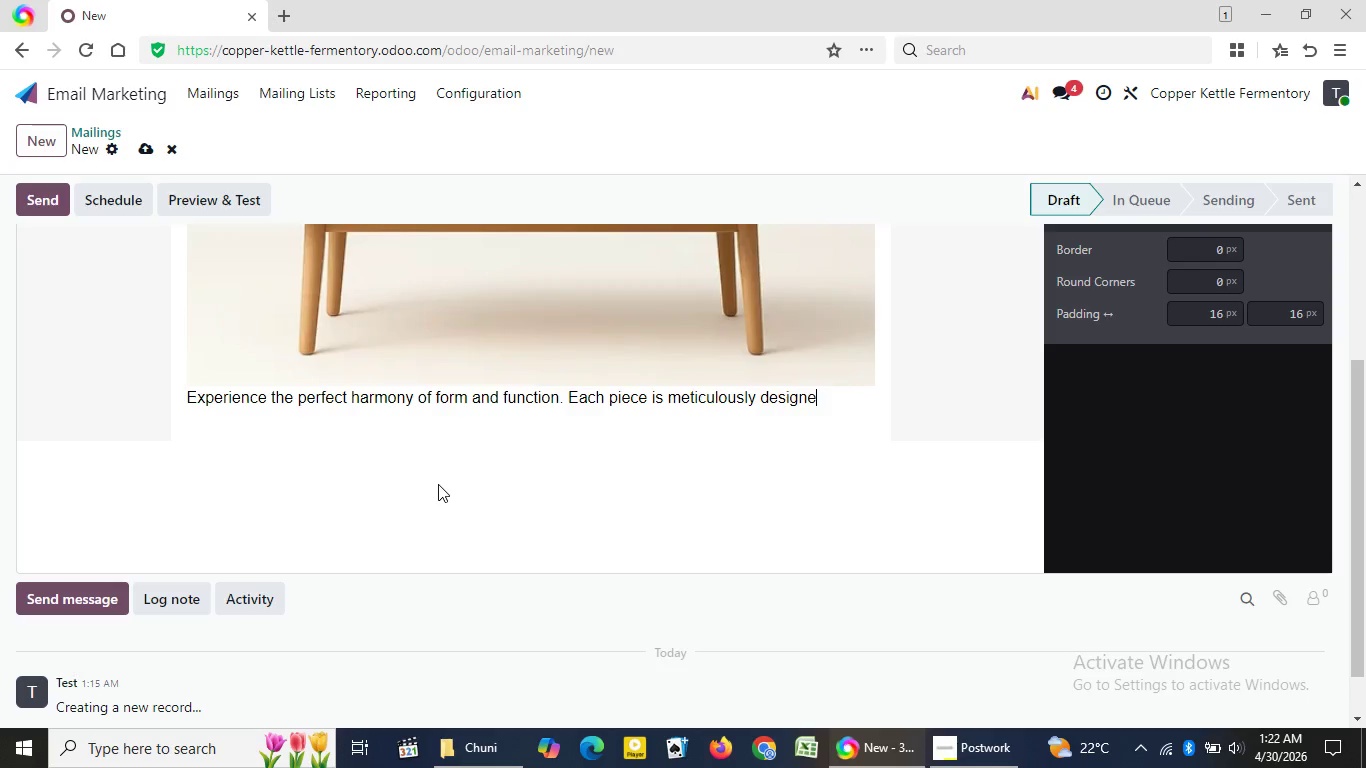 
key(Backspace)
 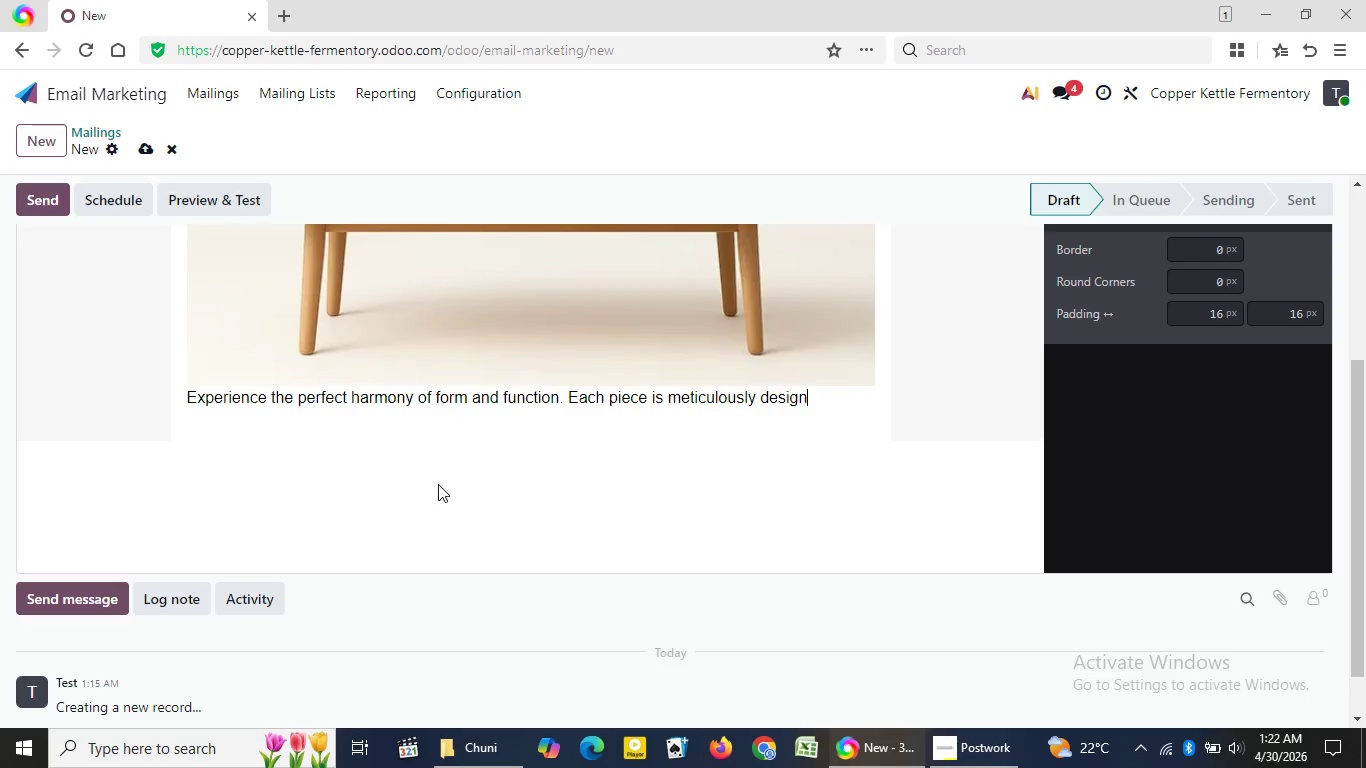 
key(Backspace)
 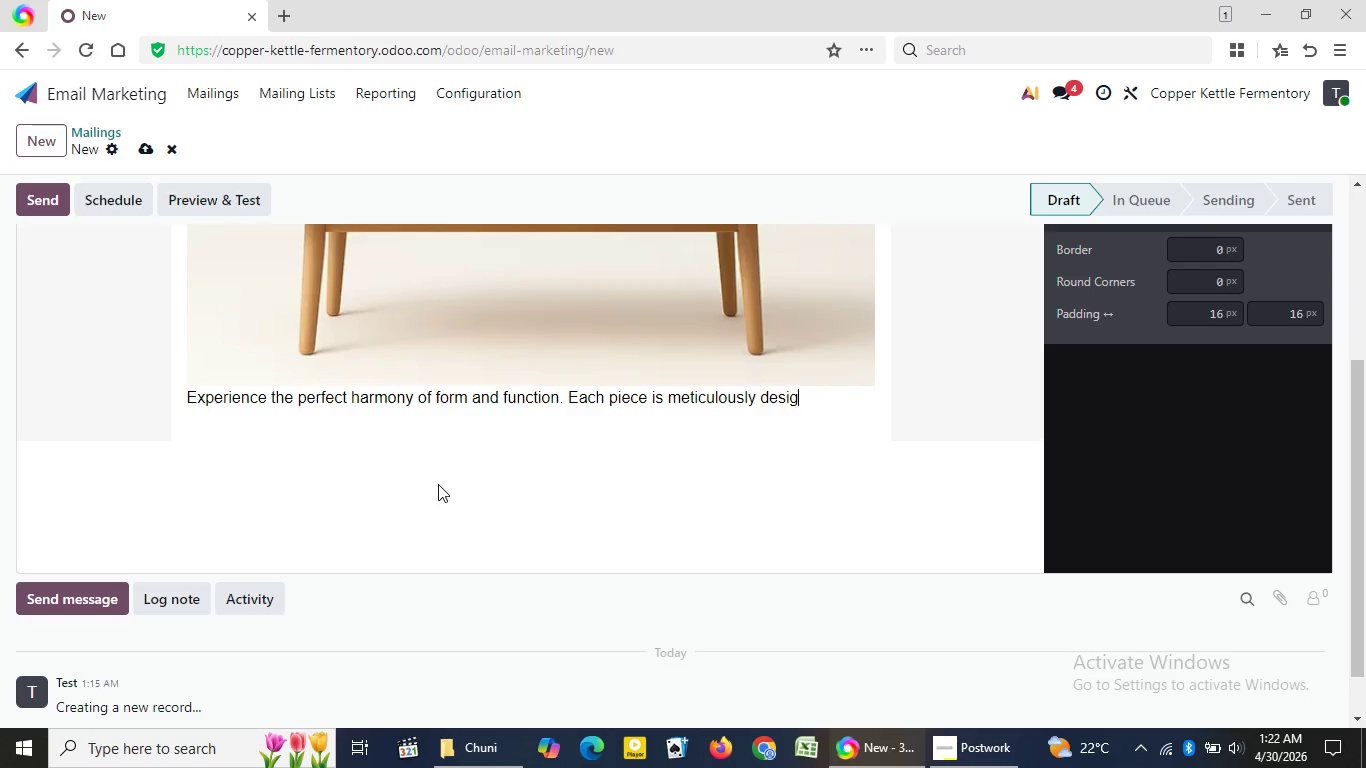 
key(Backspace)
 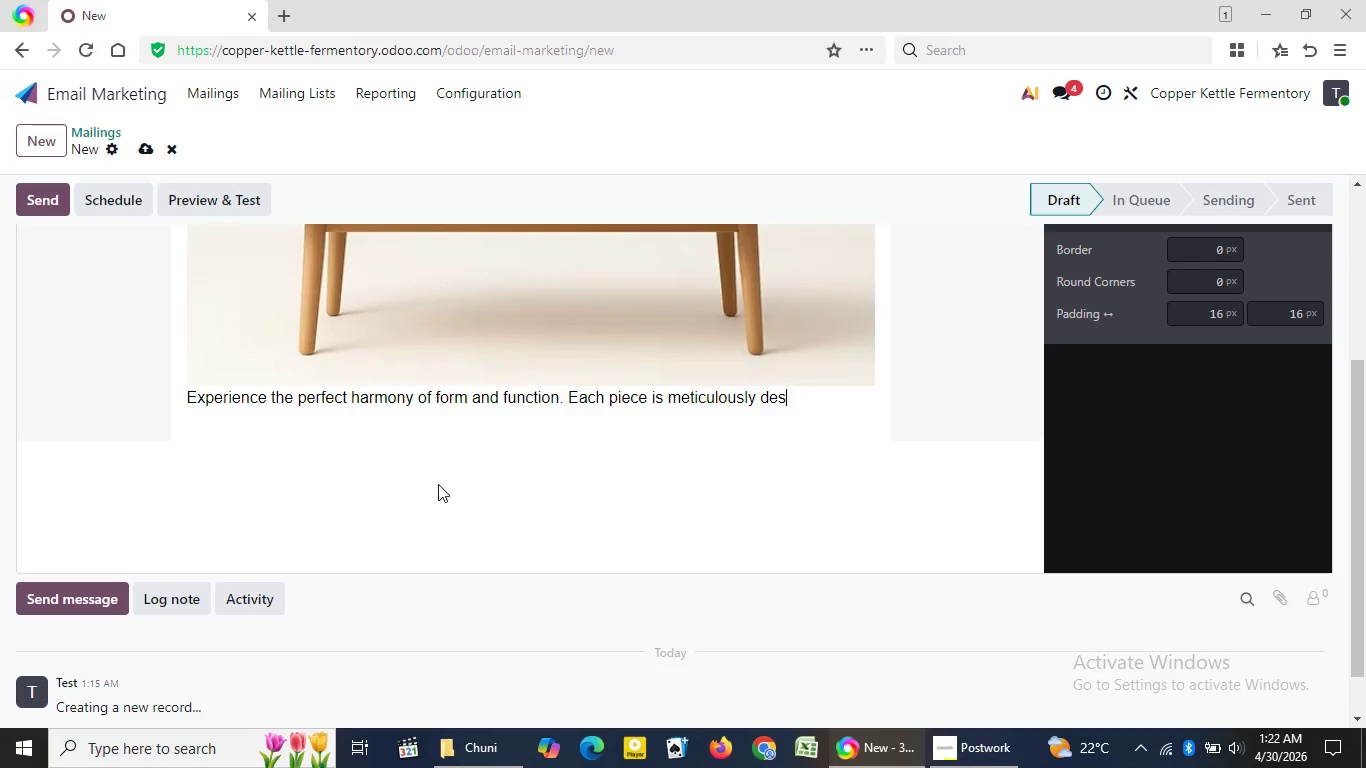 
key(Backspace)
 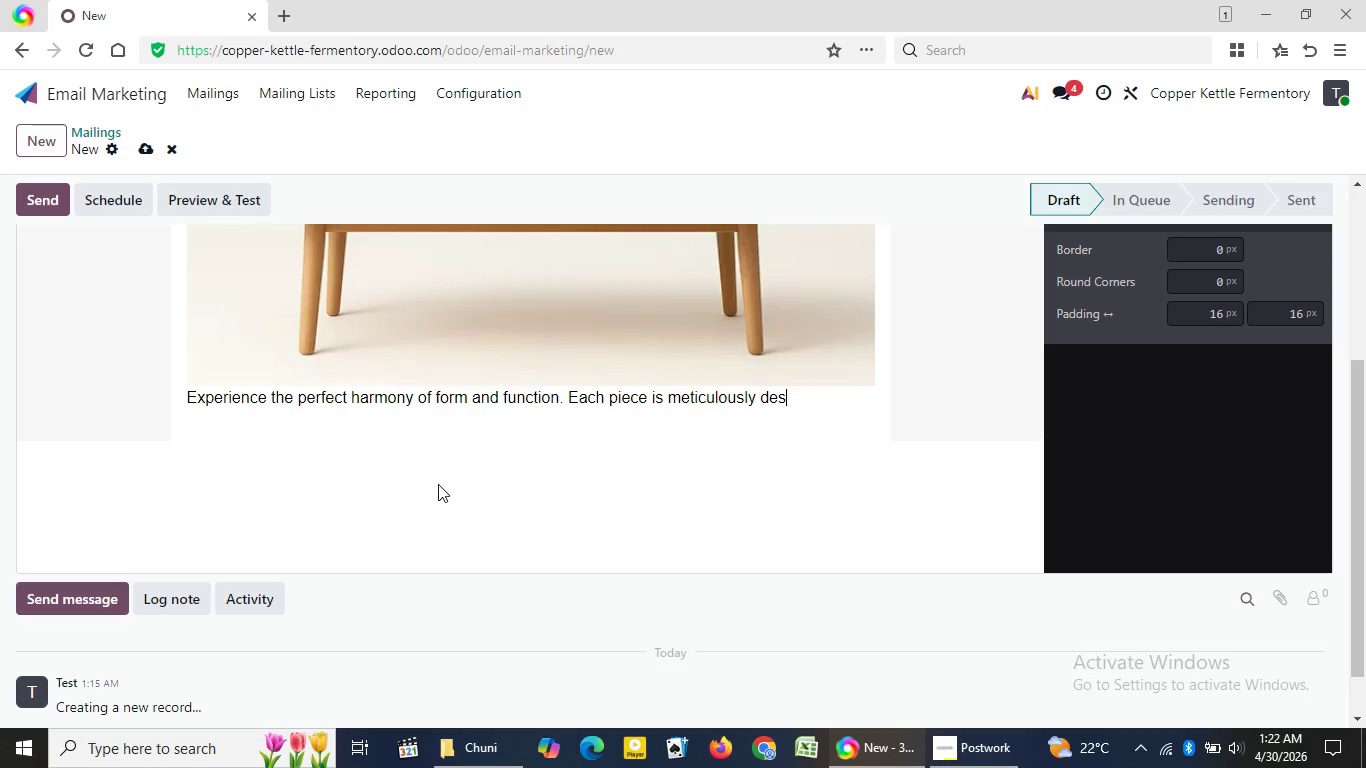 
key(Backspace)
 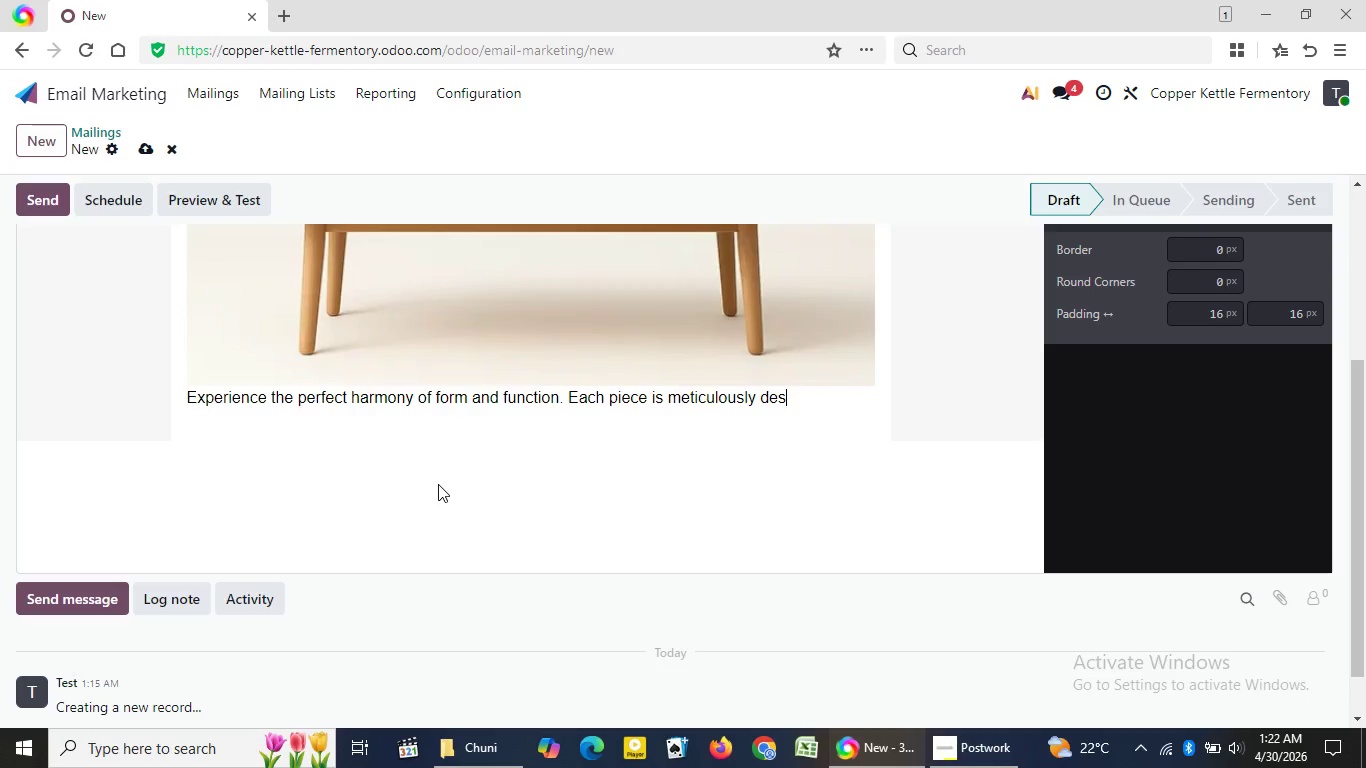 
key(Backspace)
 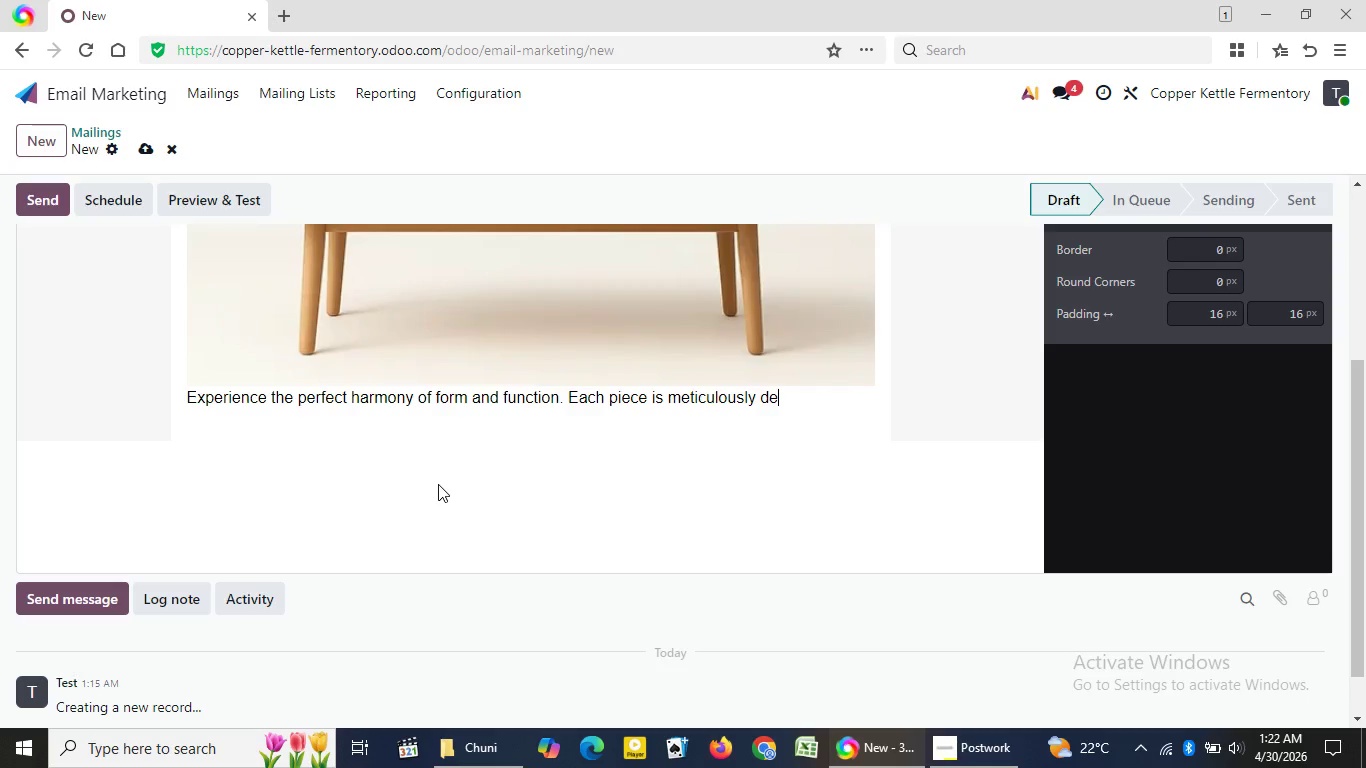 
key(Backspace)
 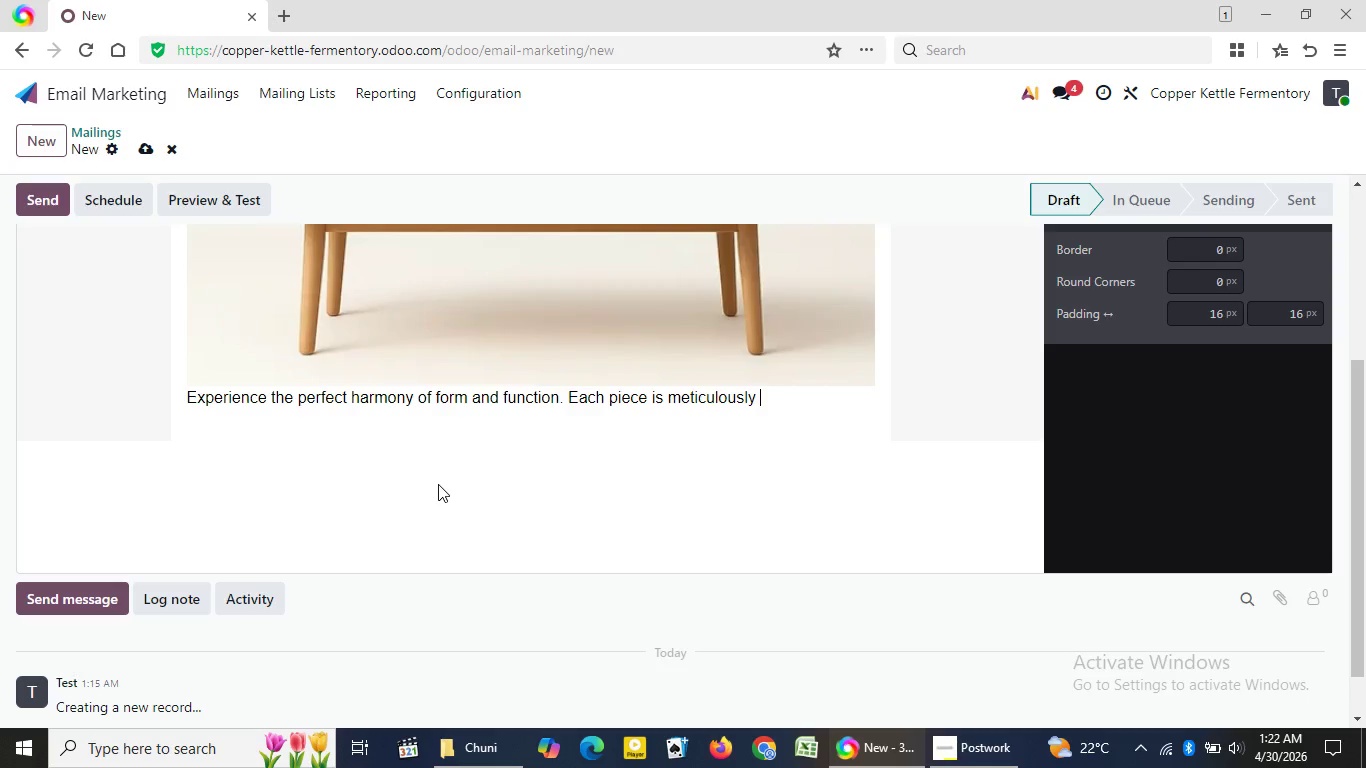 
key(Backspace)
 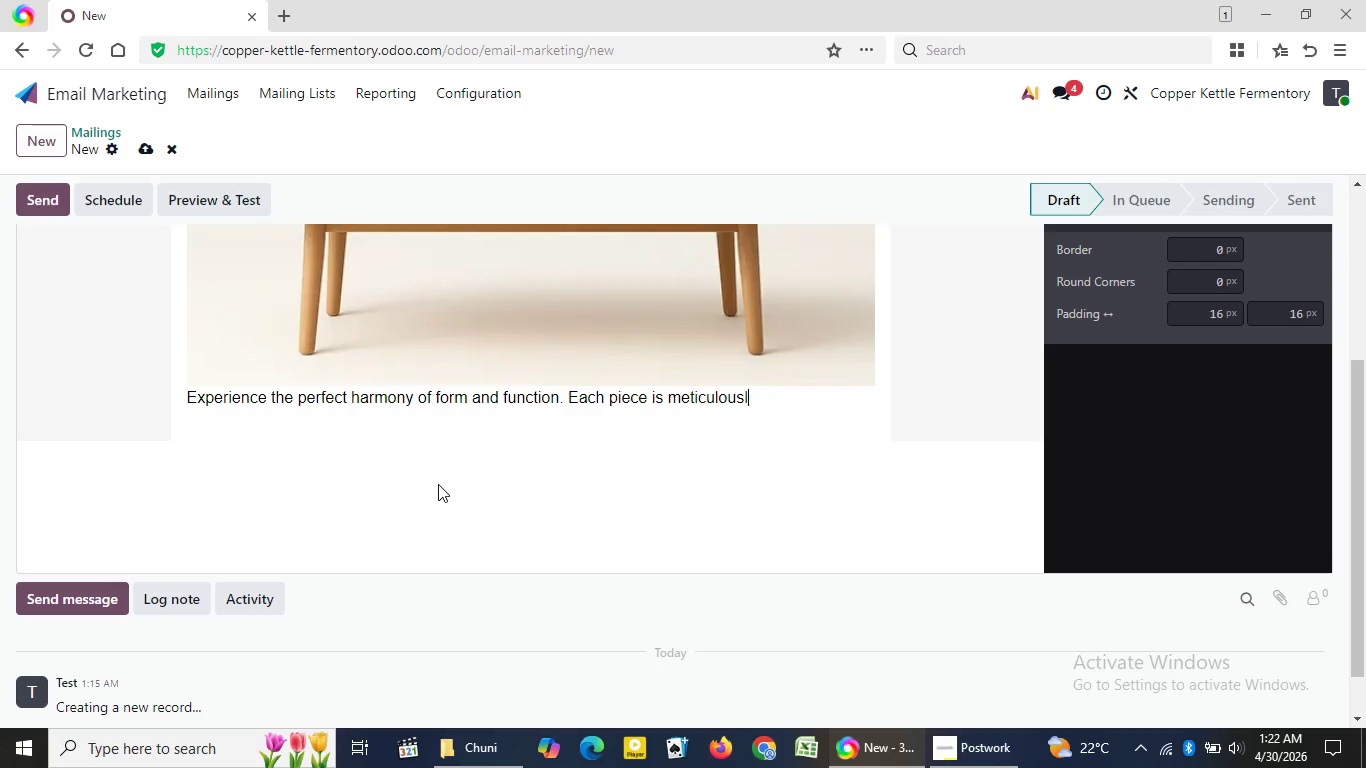 
key(Backspace)
 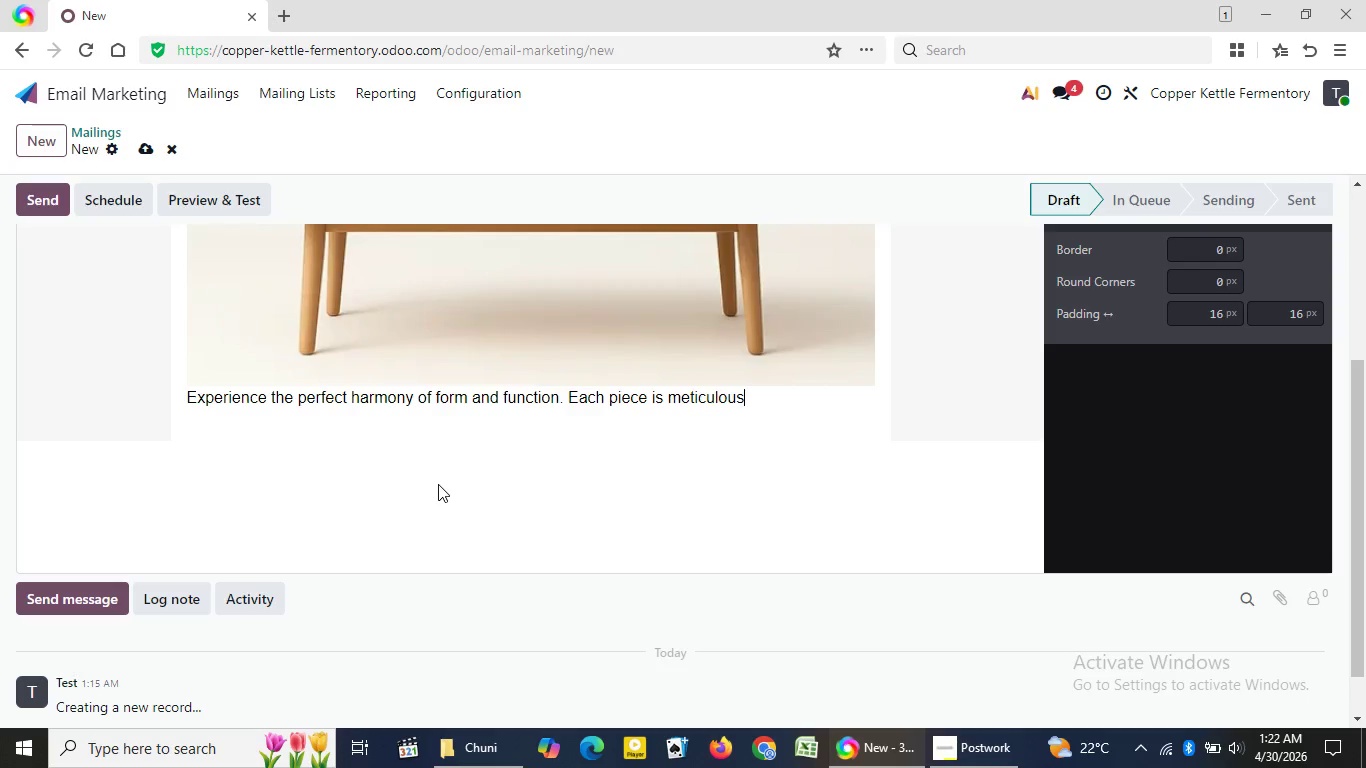 
key(Backspace)
 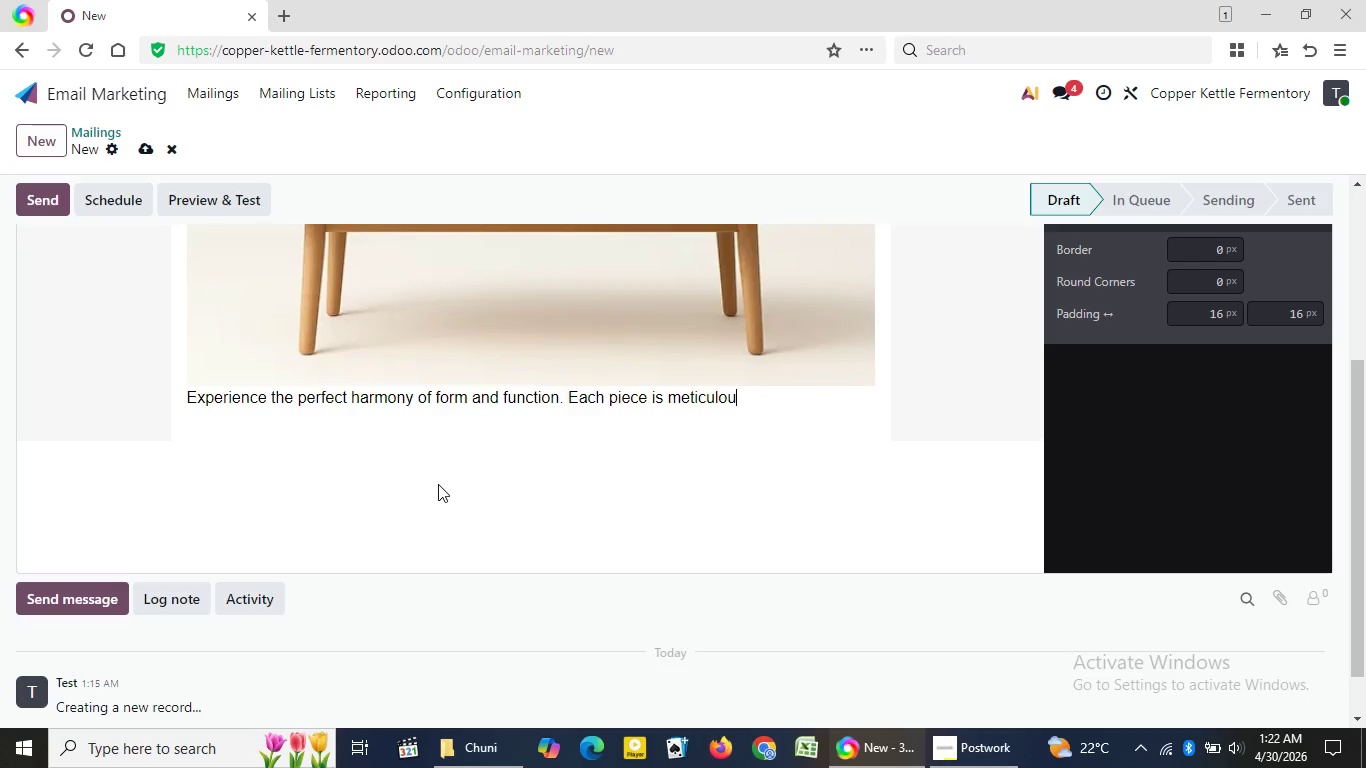 
key(Backspace)
 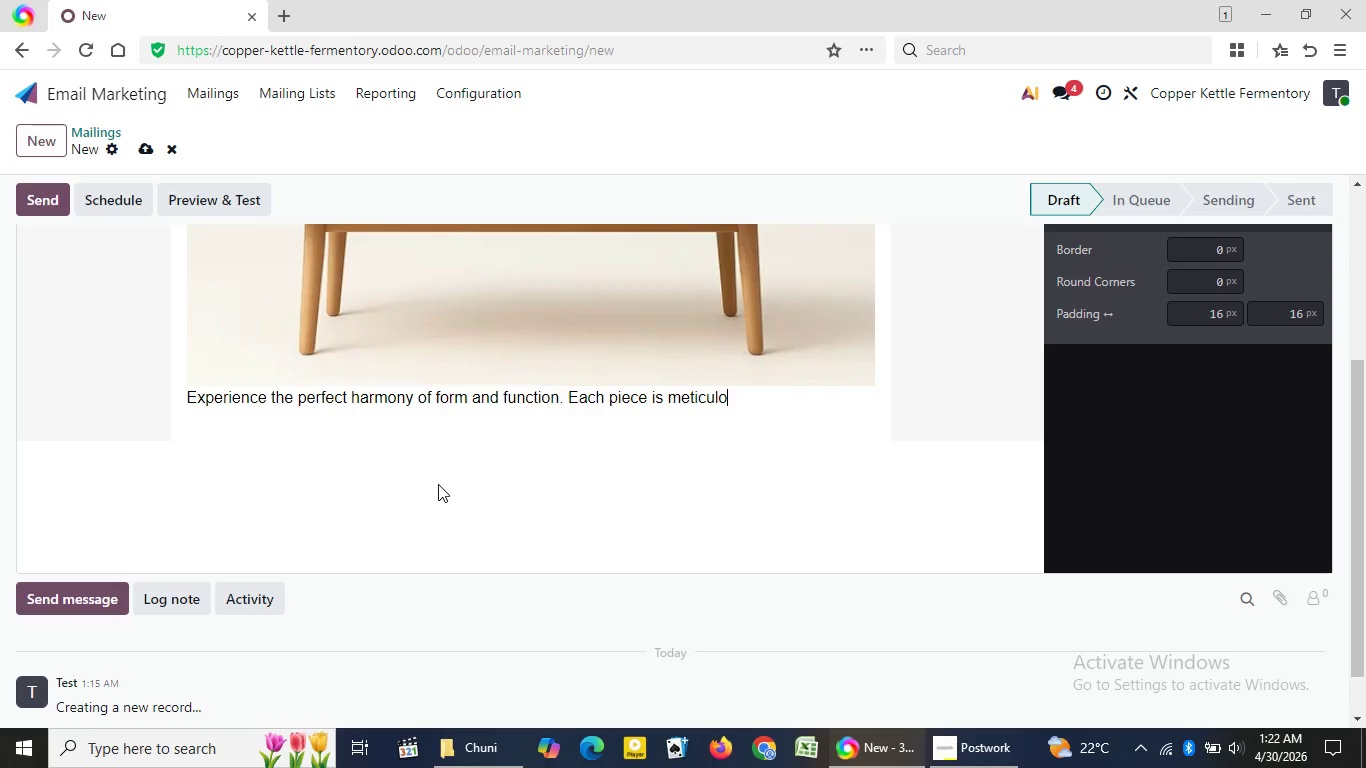 
key(Backspace)
 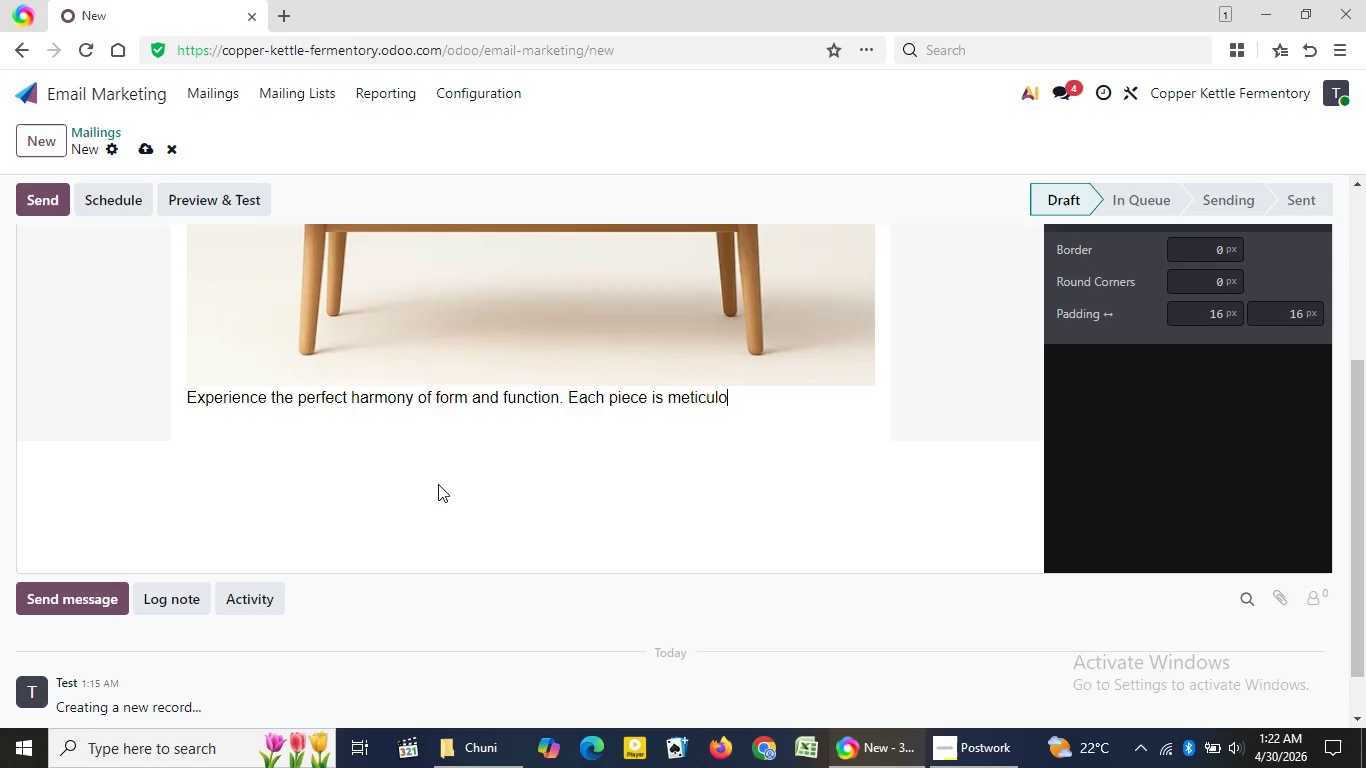 
key(Backspace)
 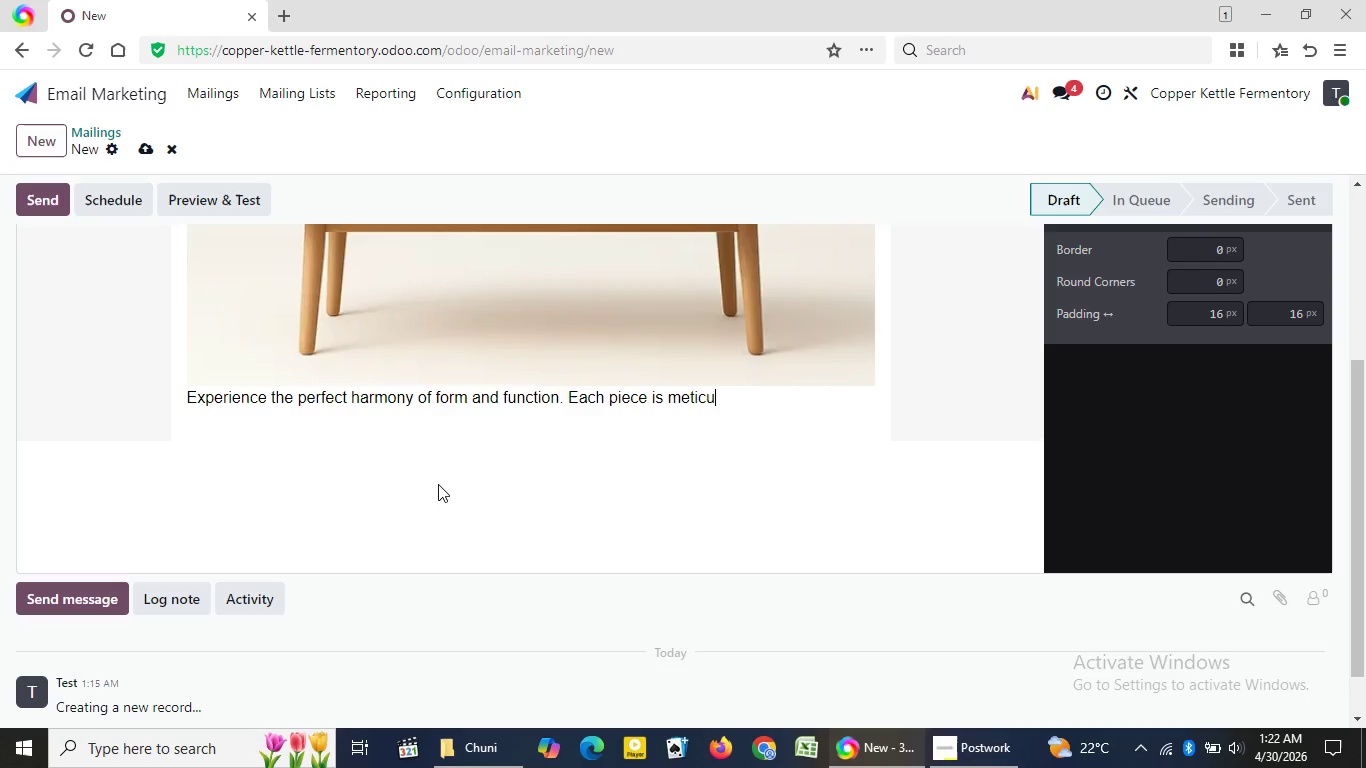 
key(Backspace)
 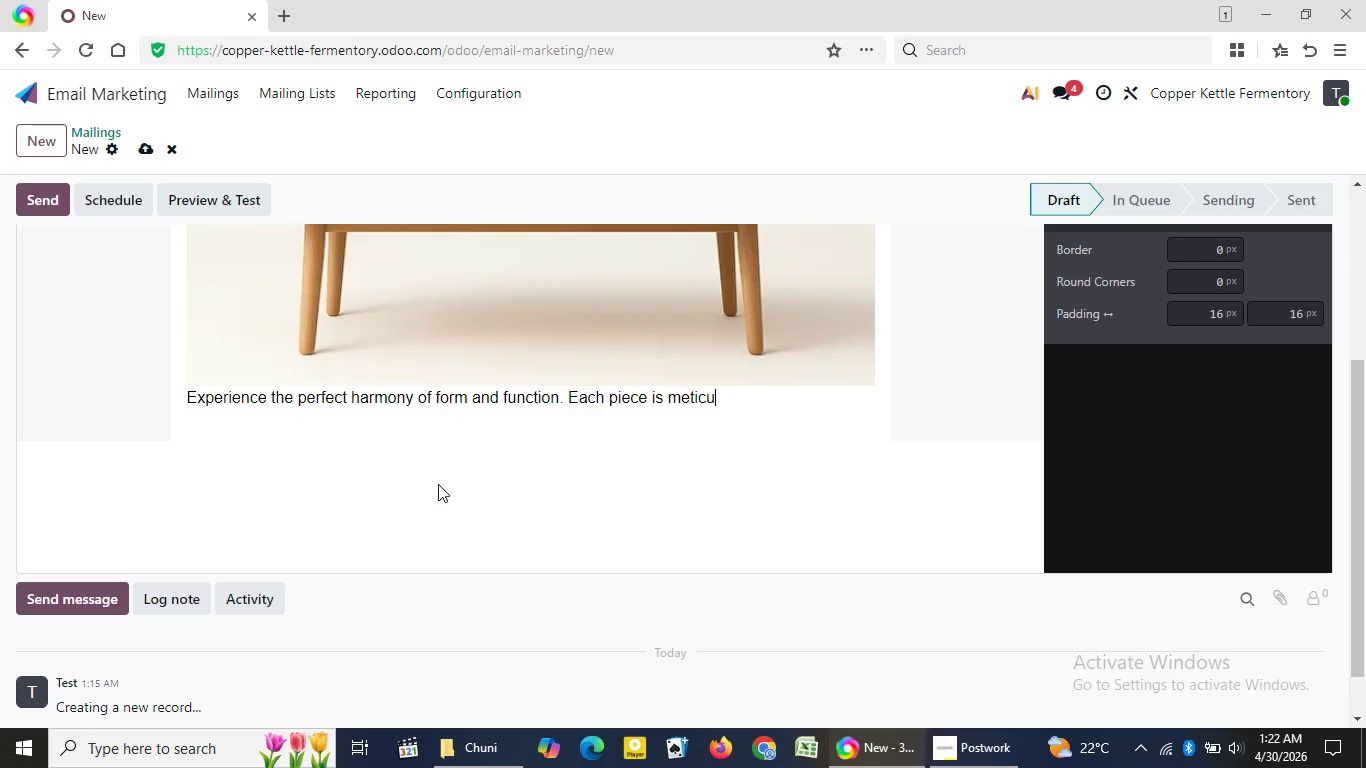 
key(Backspace)
 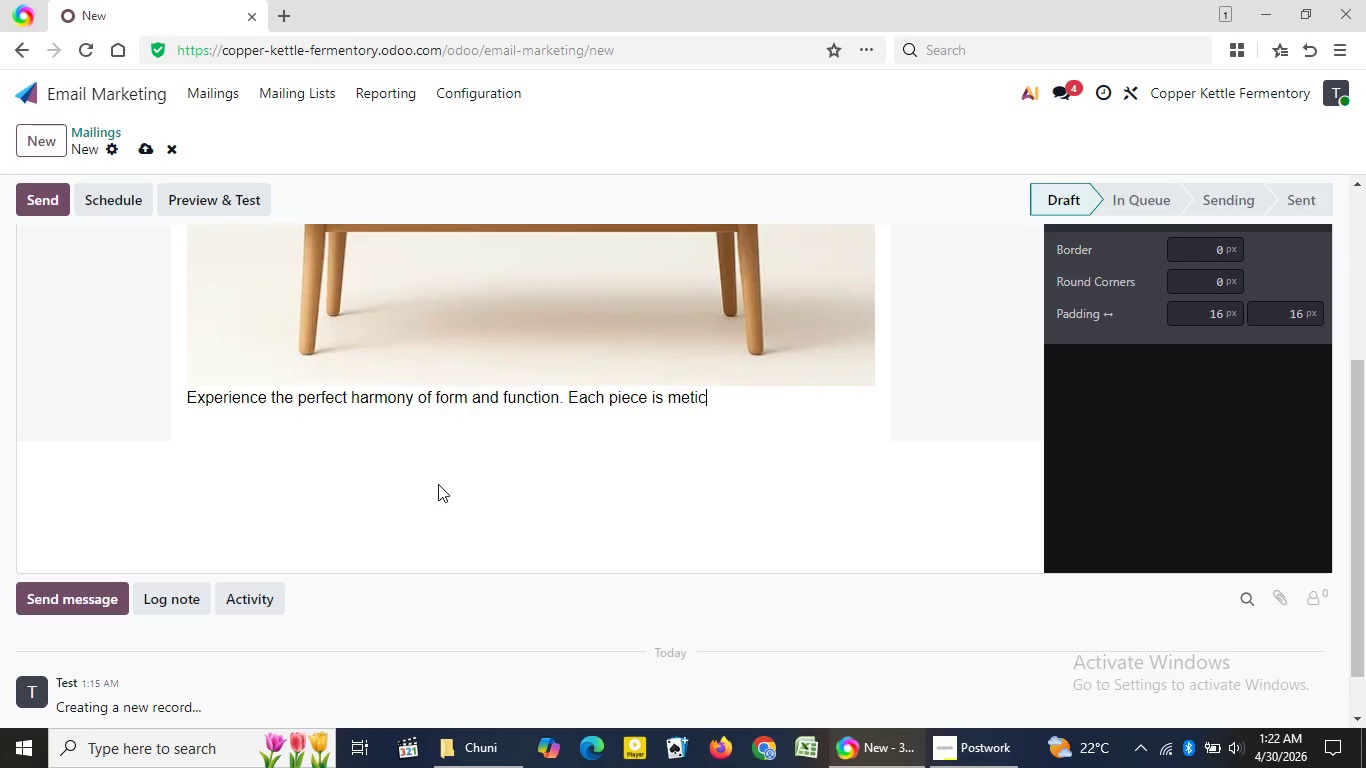 
key(Backspace)
 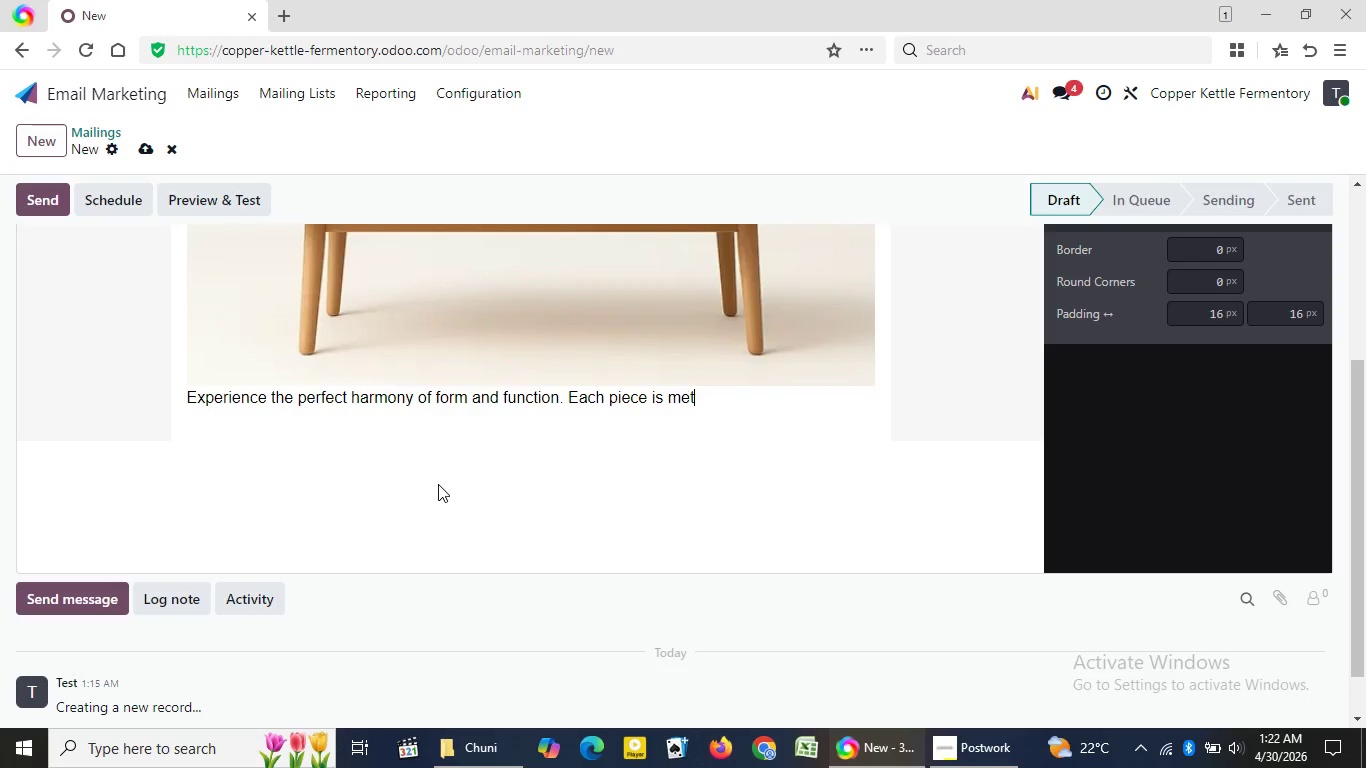 
key(Backspace)
 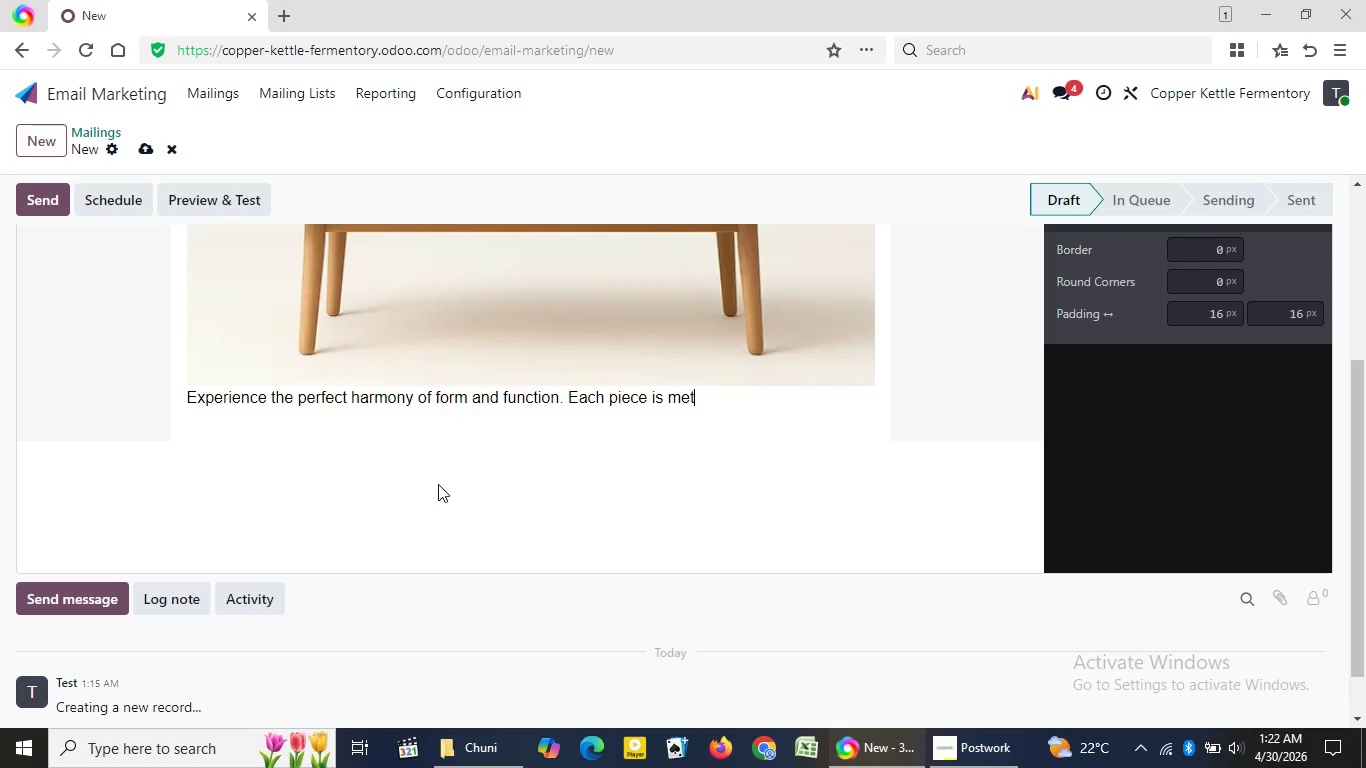 
key(Backspace)
 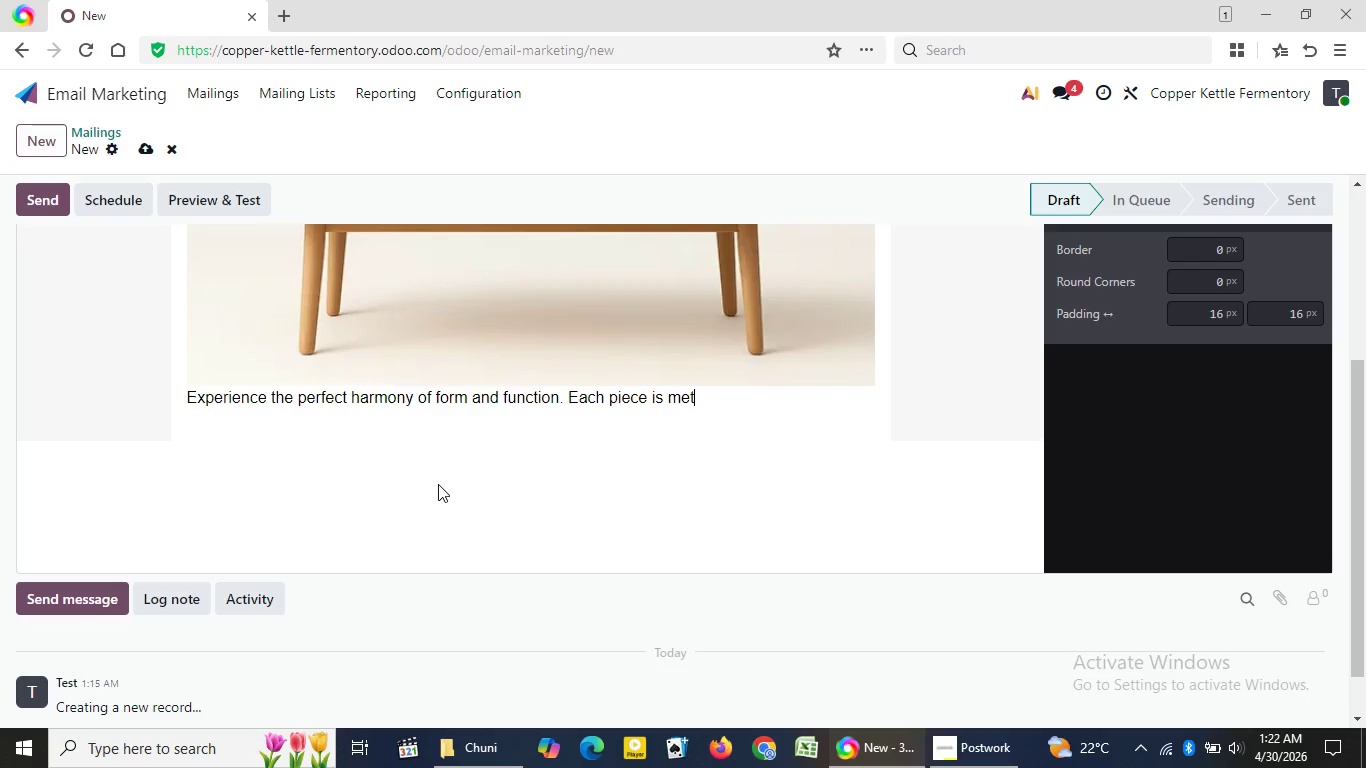 
key(Backspace)
 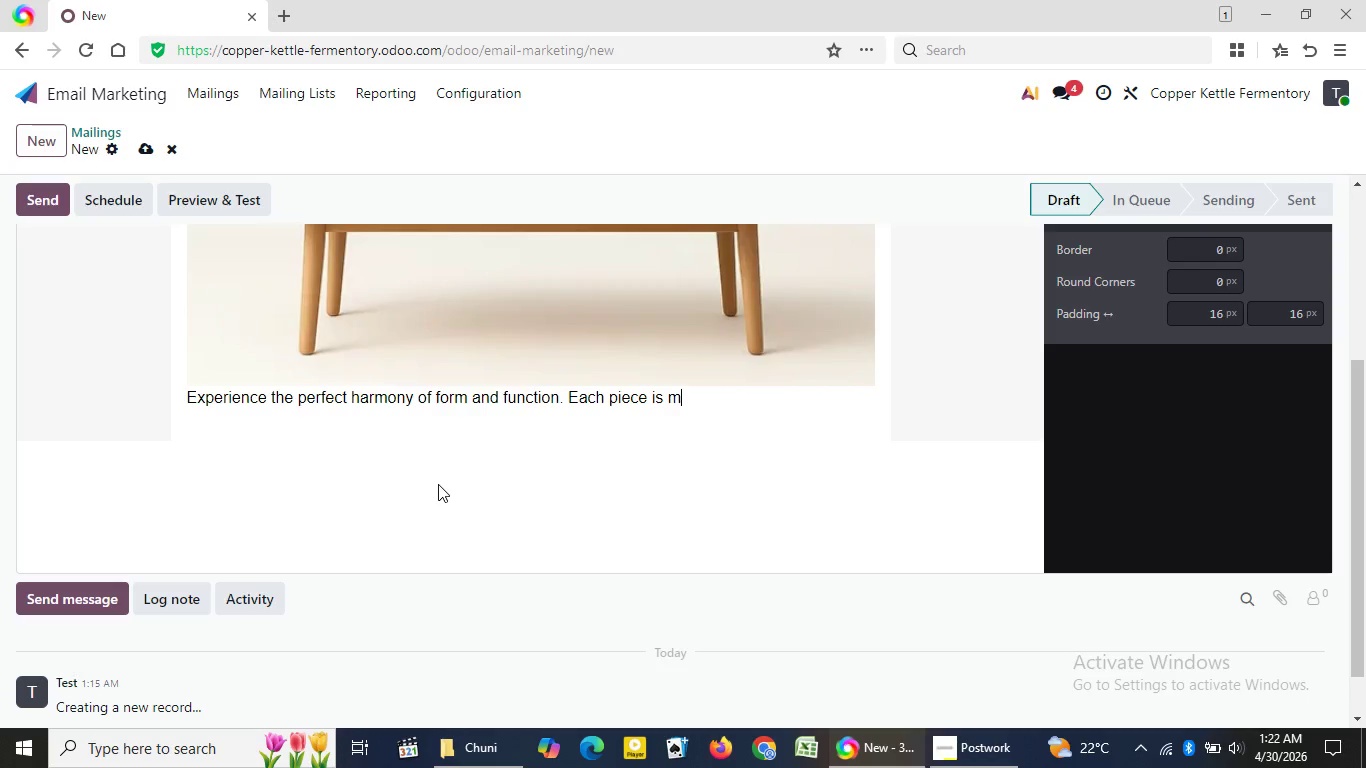 
key(Backspace)
 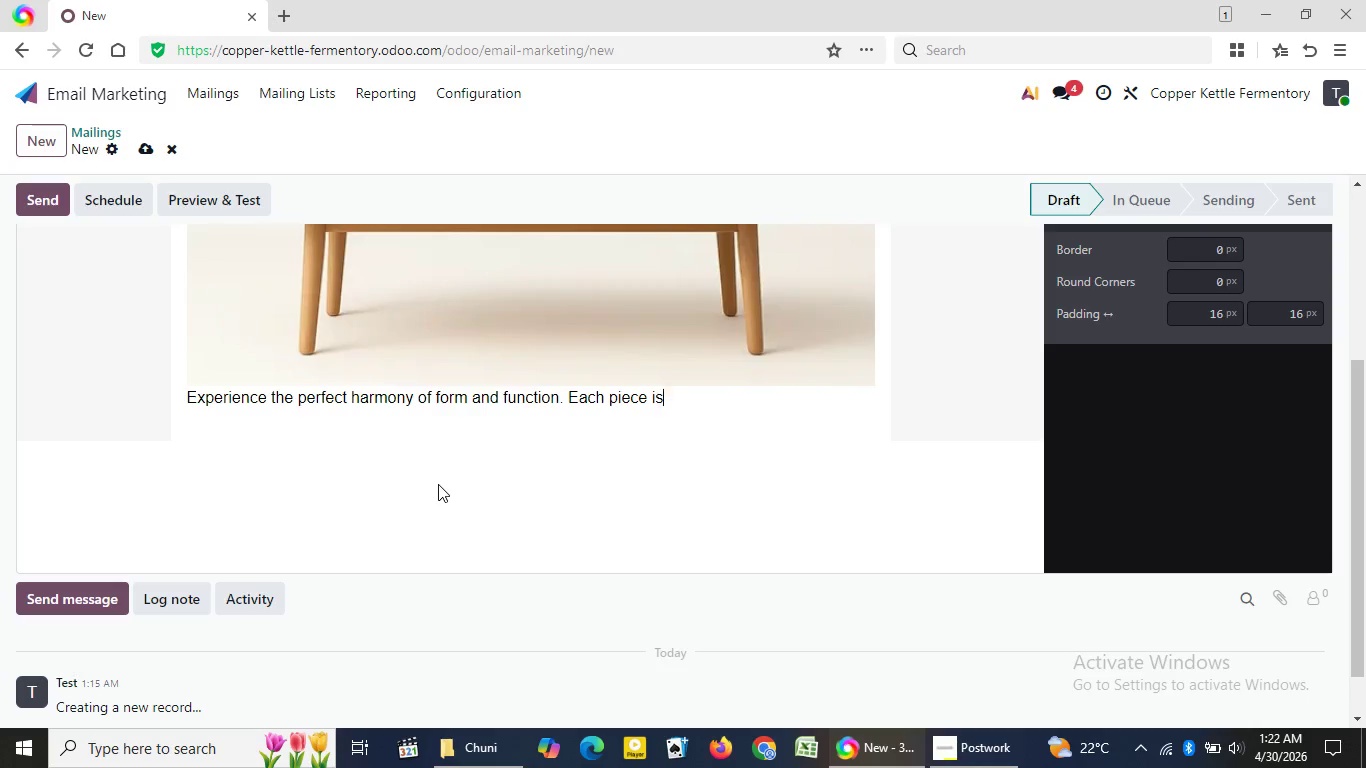 
key(Backspace)
 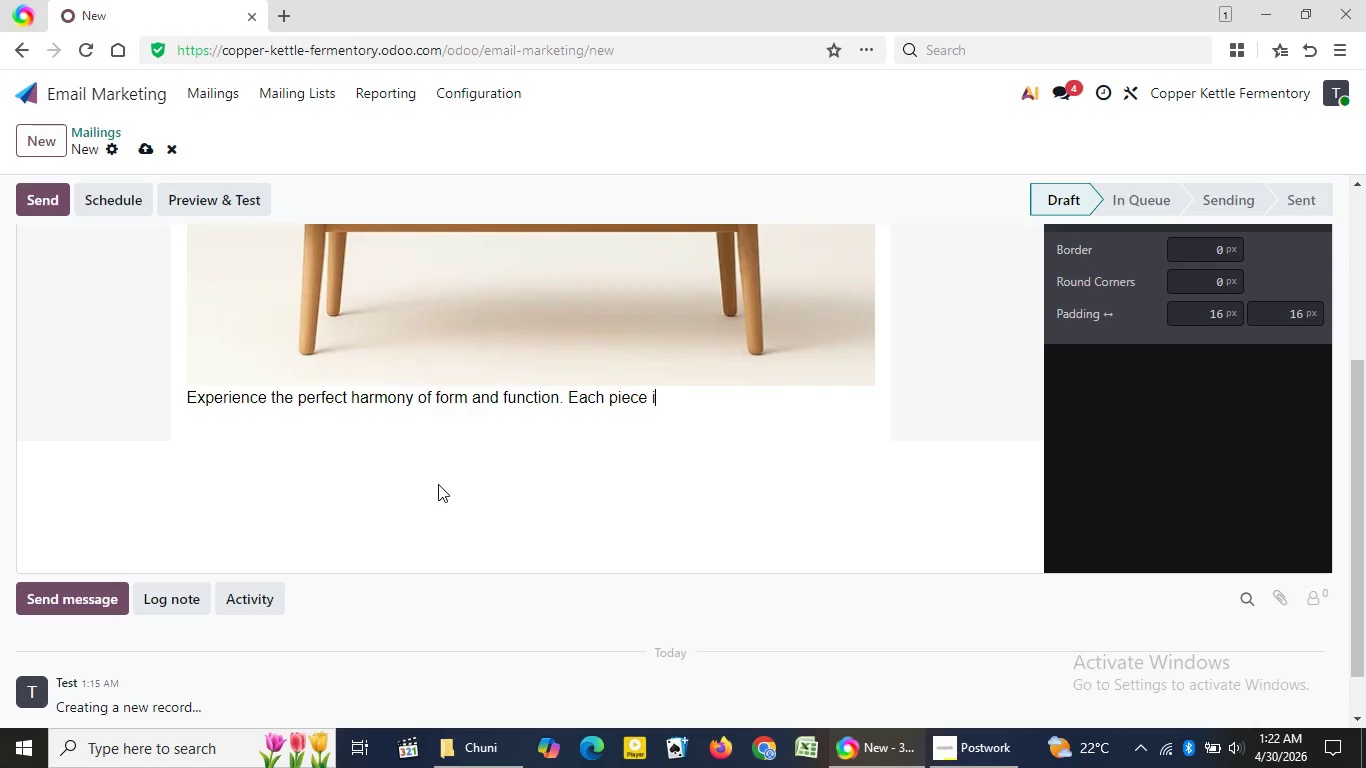 
key(Backspace)
 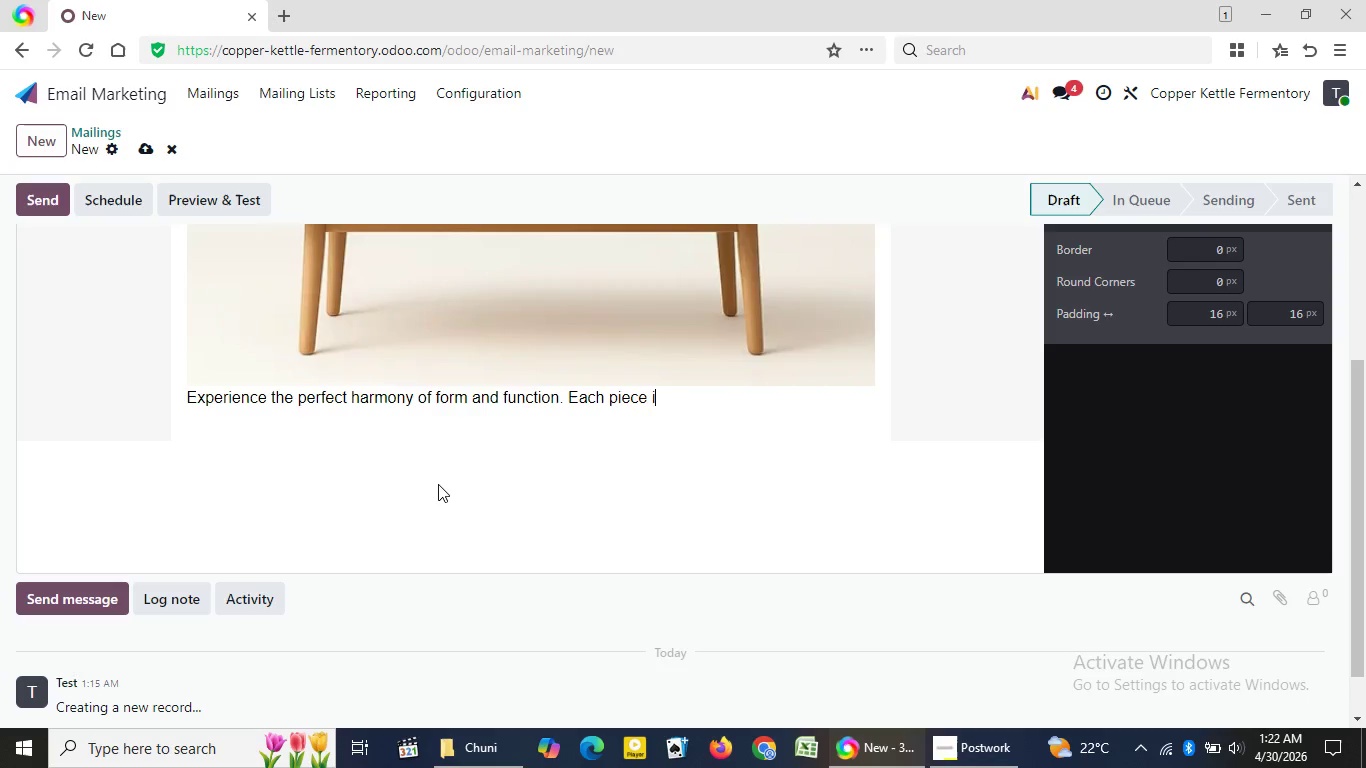 
key(Backspace)
 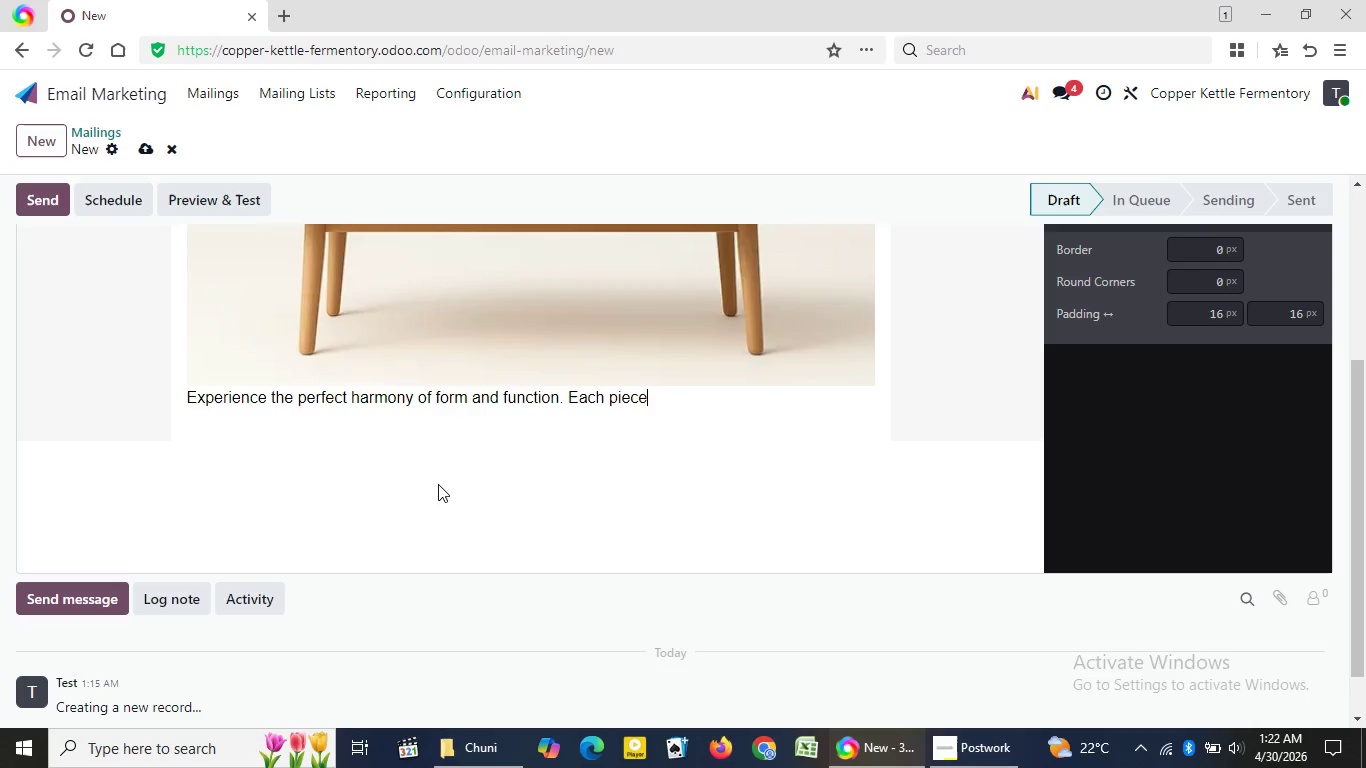 
key(Backspace)
 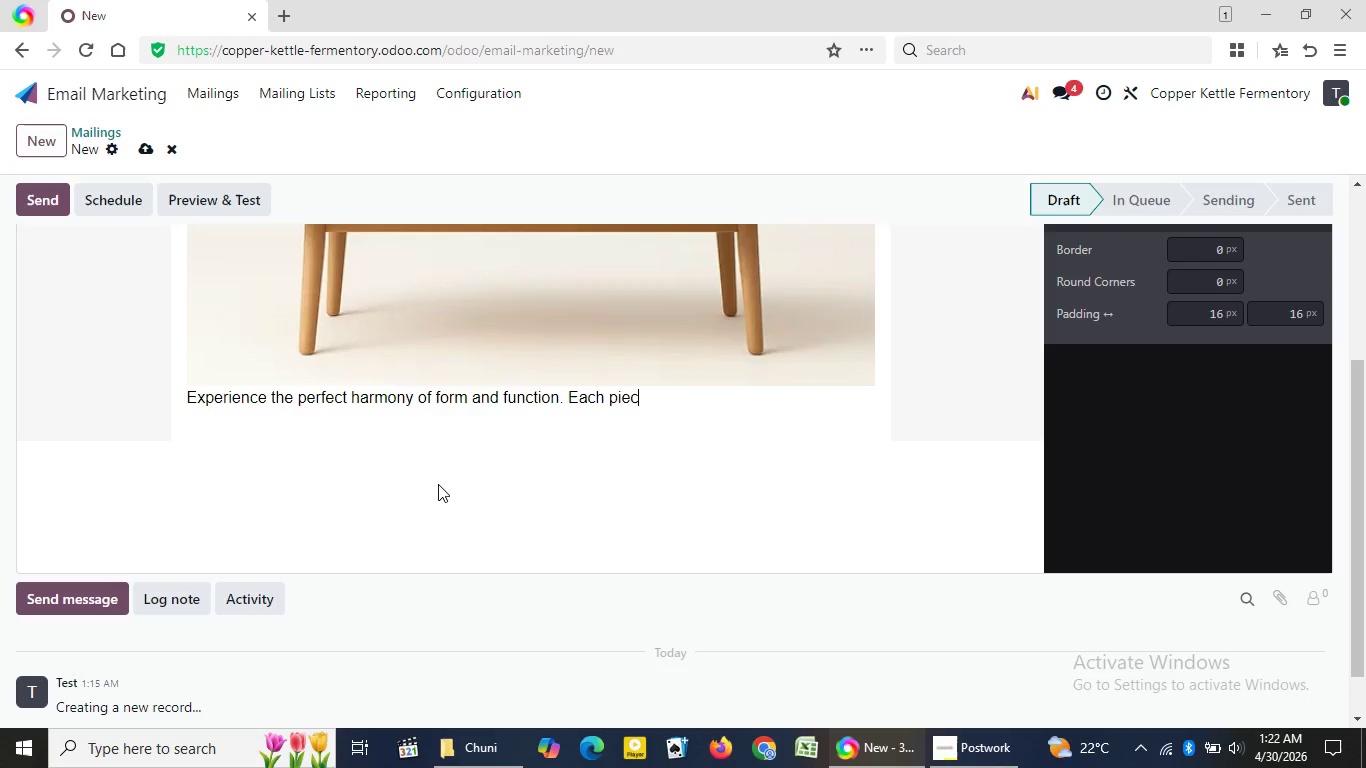 
key(Backspace)
 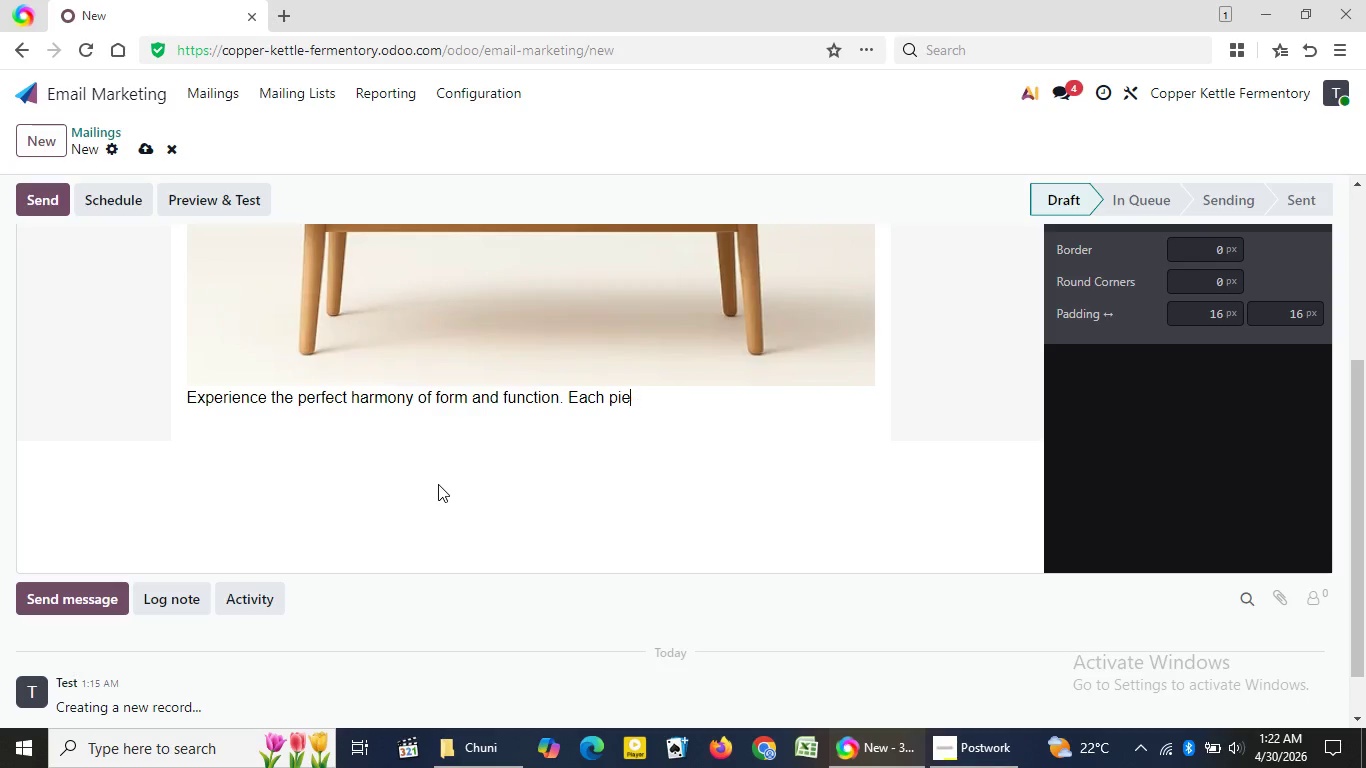 
key(Backspace)
 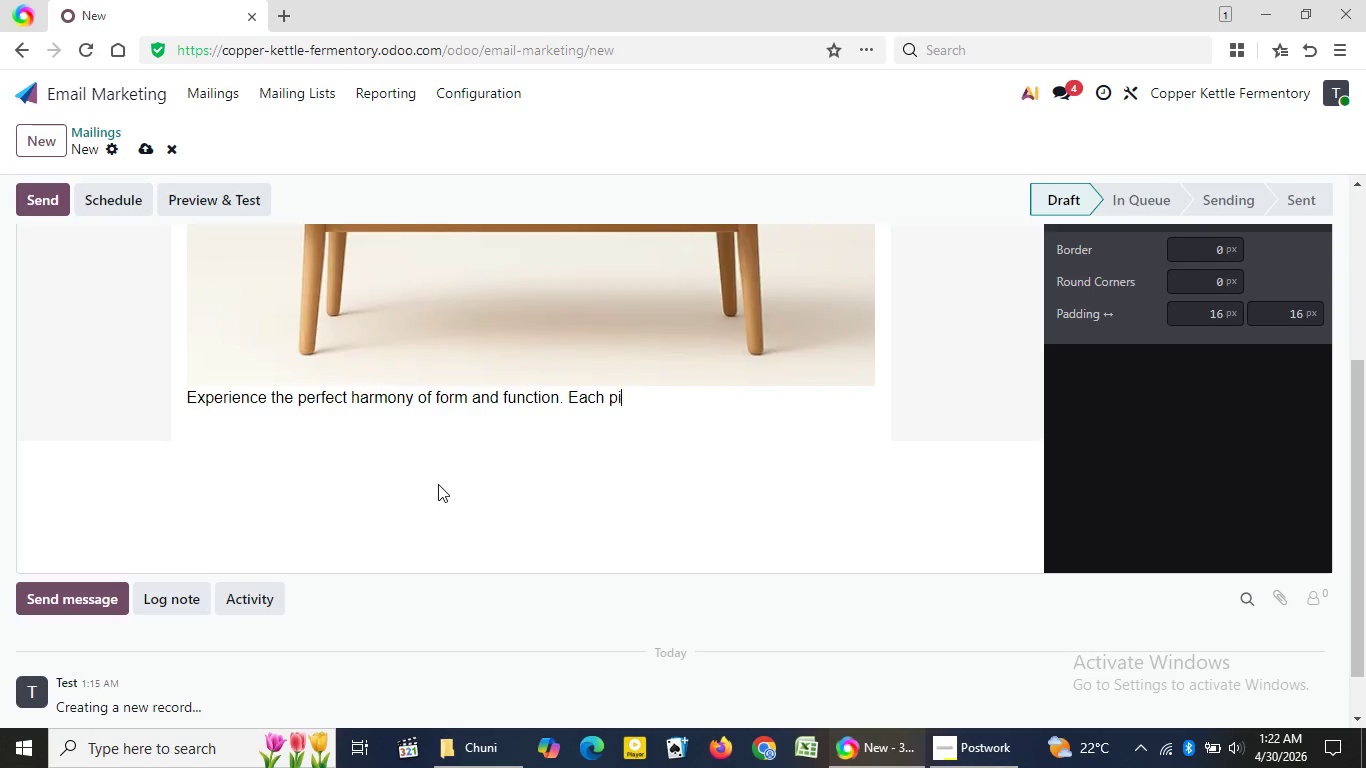 
key(Backspace)
 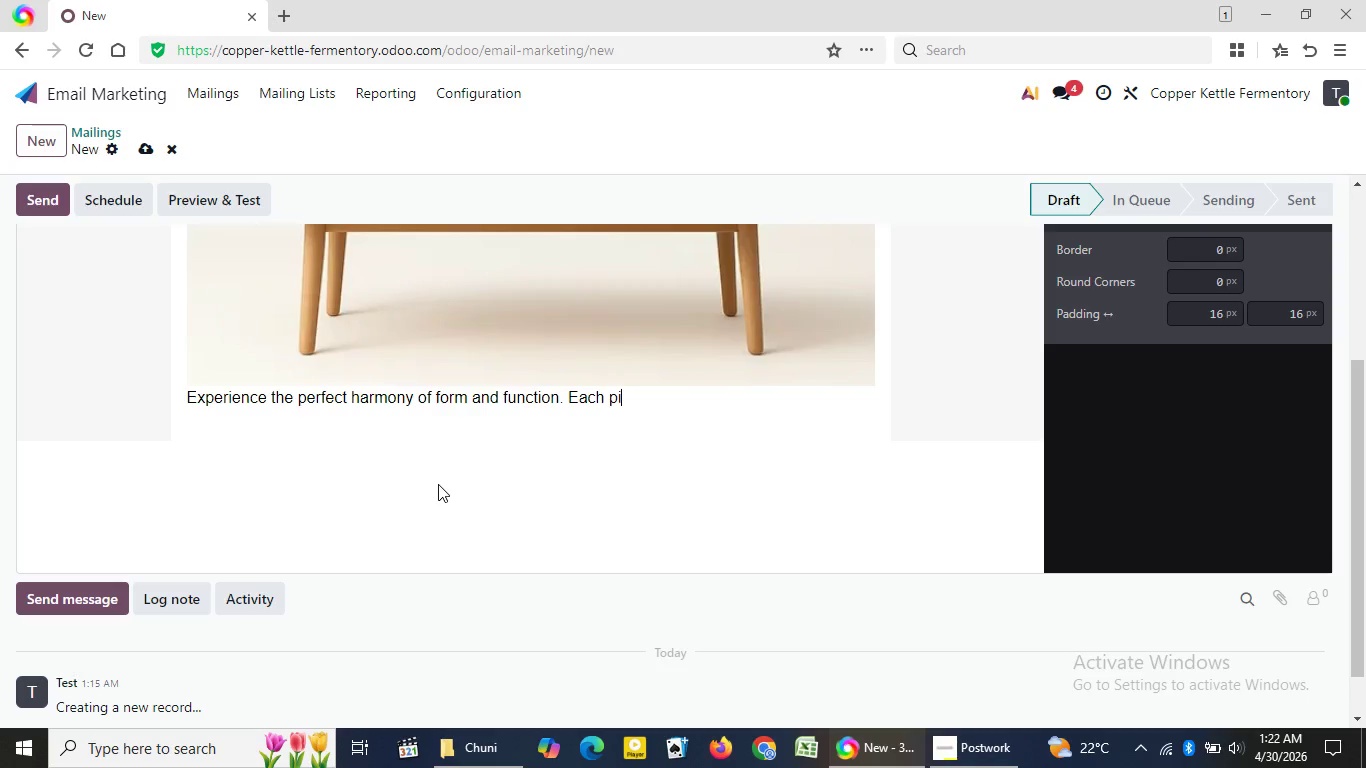 
key(Backspace)
 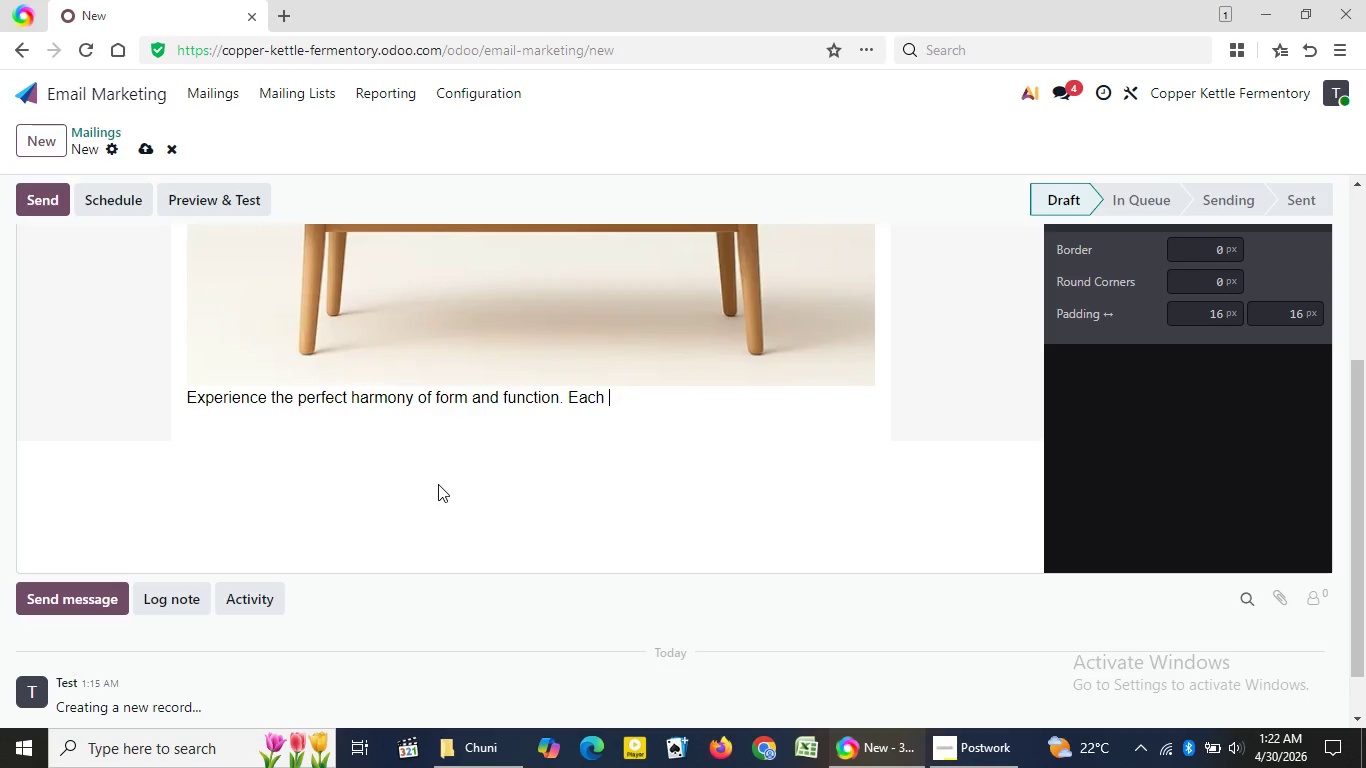 
key(Backspace)
 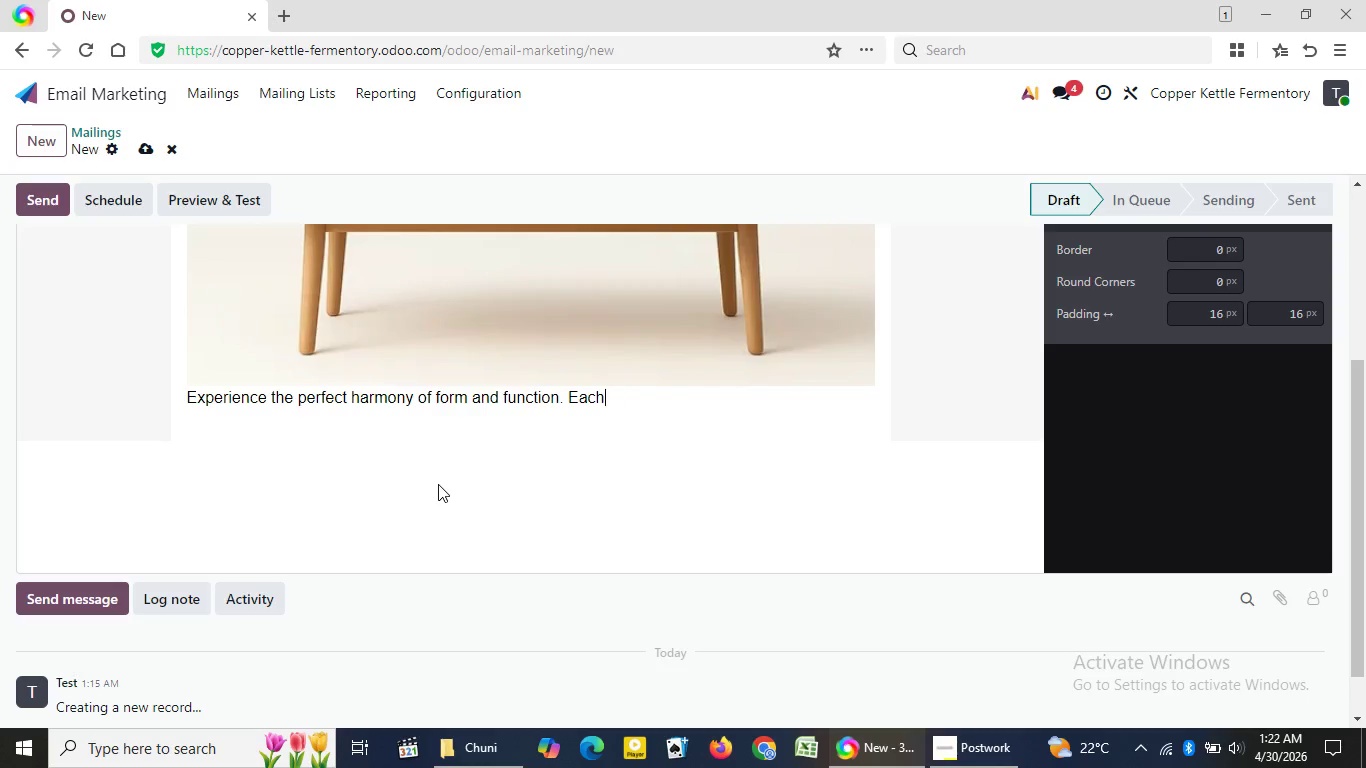 
key(Backspace)
 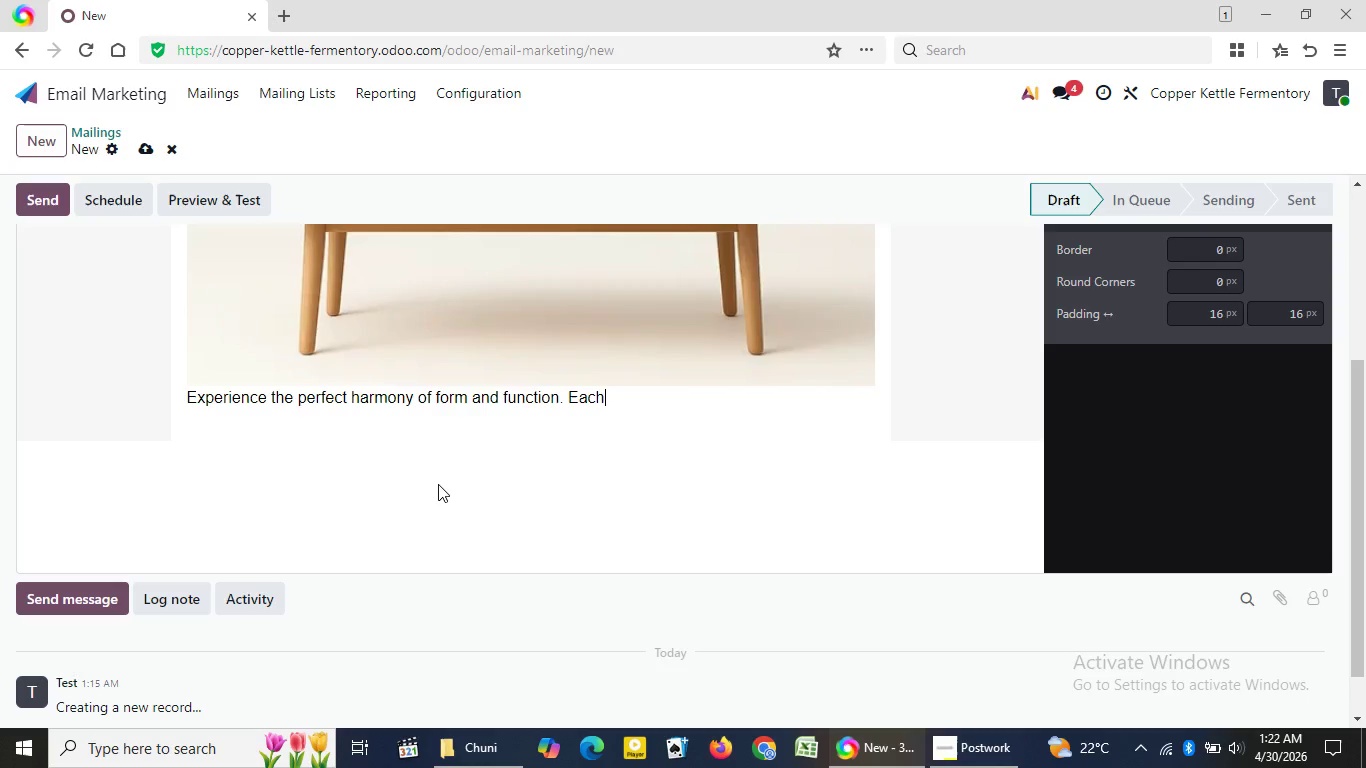 
key(Backspace)
 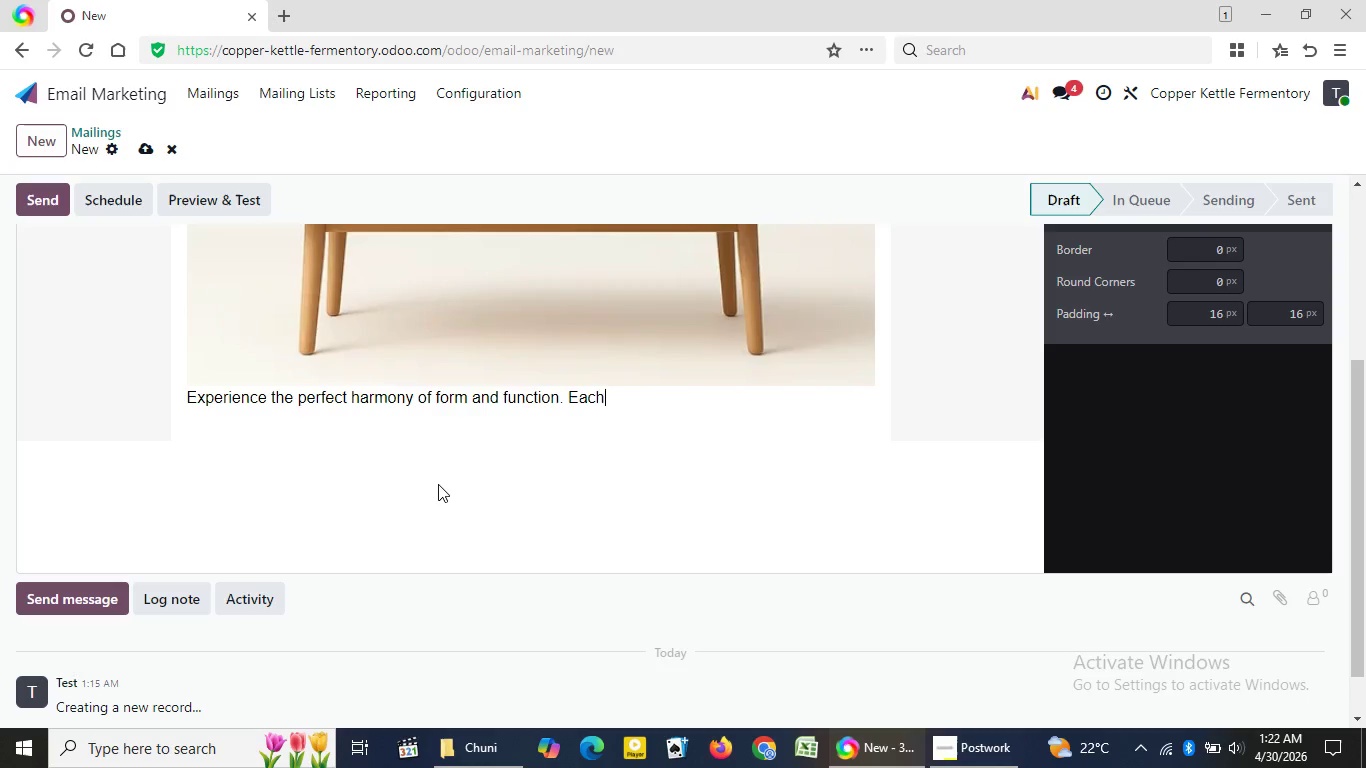 
key(Backspace)
 